 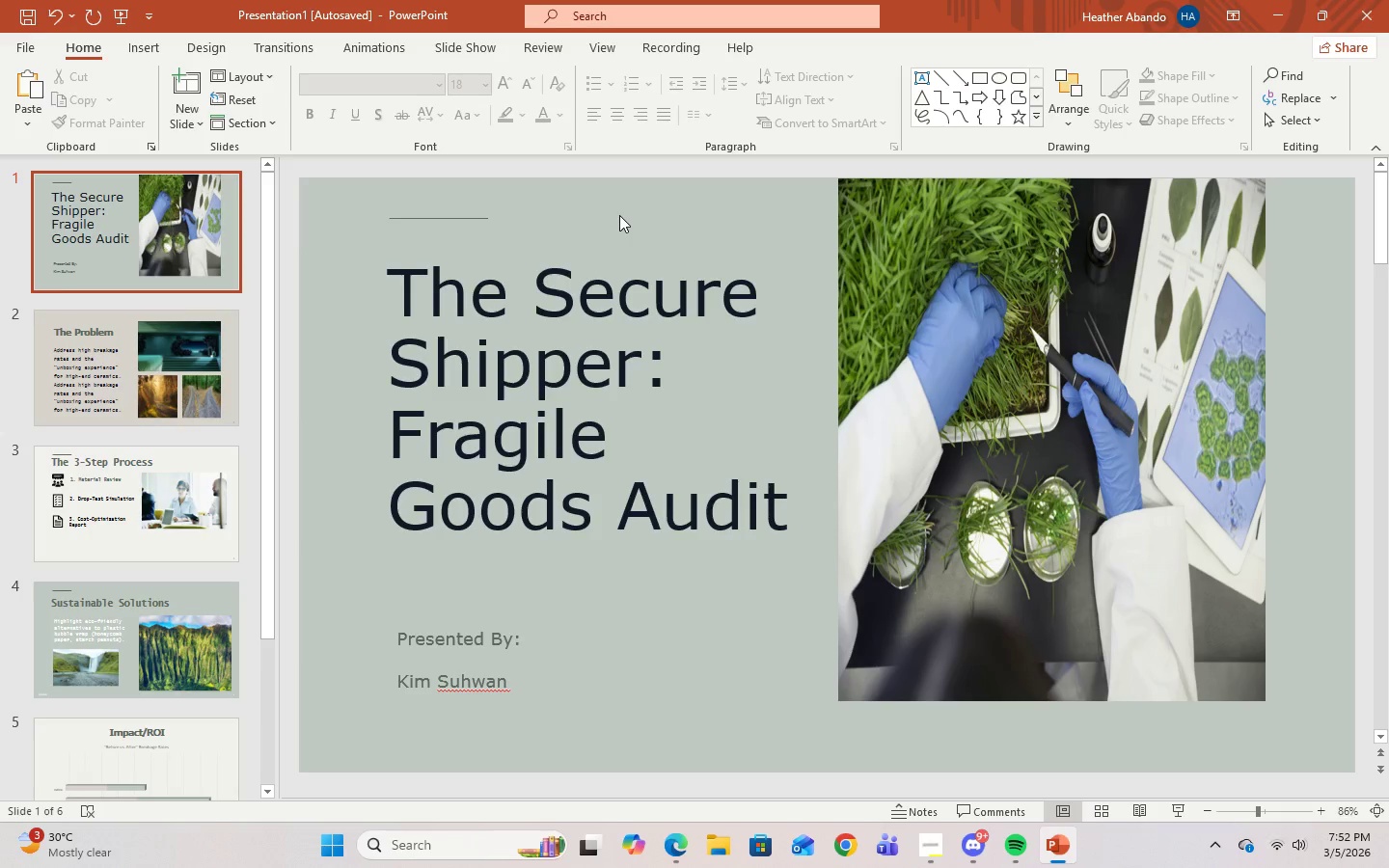 
left_click([620, 212])
 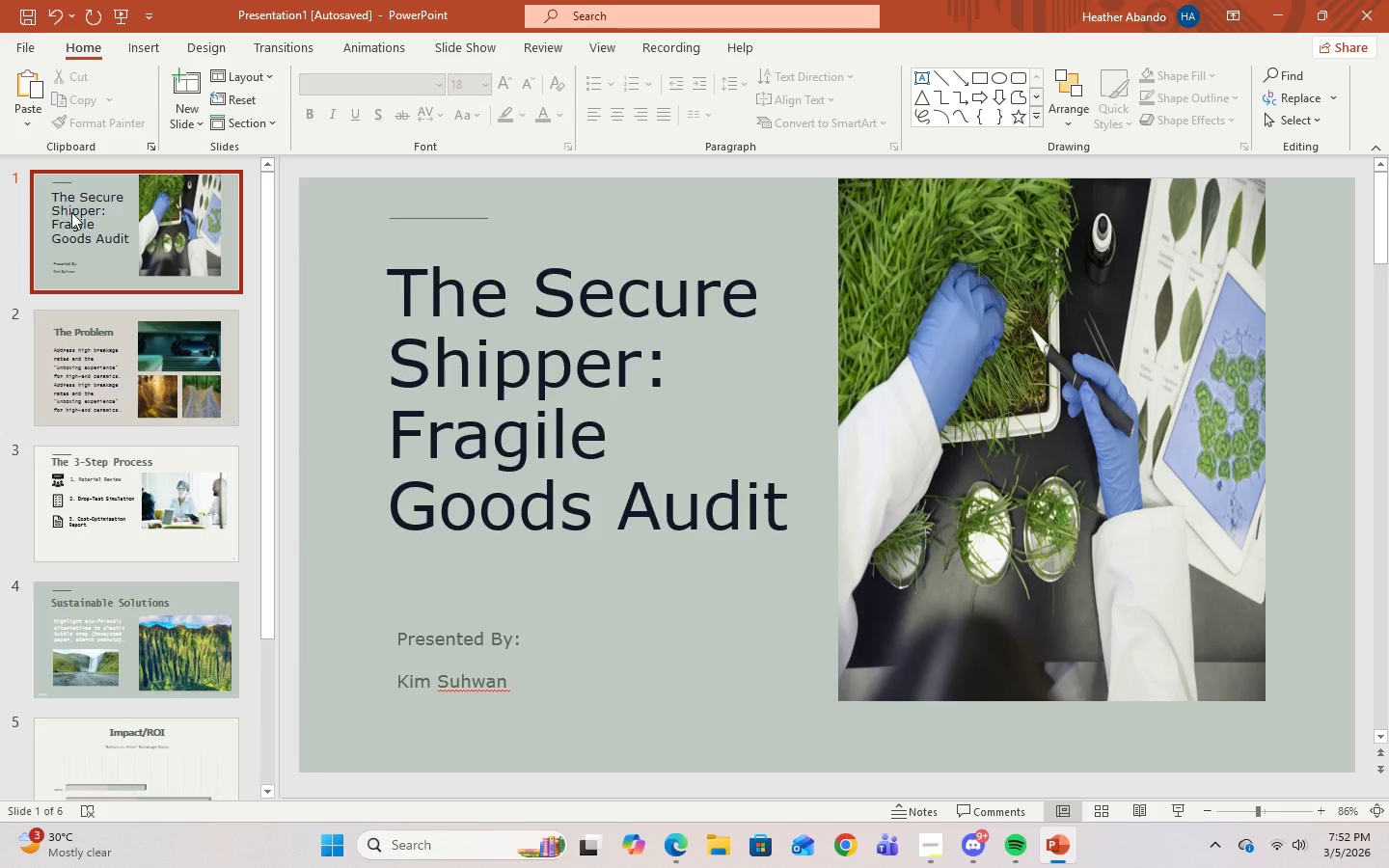 
left_click([71, 212])
 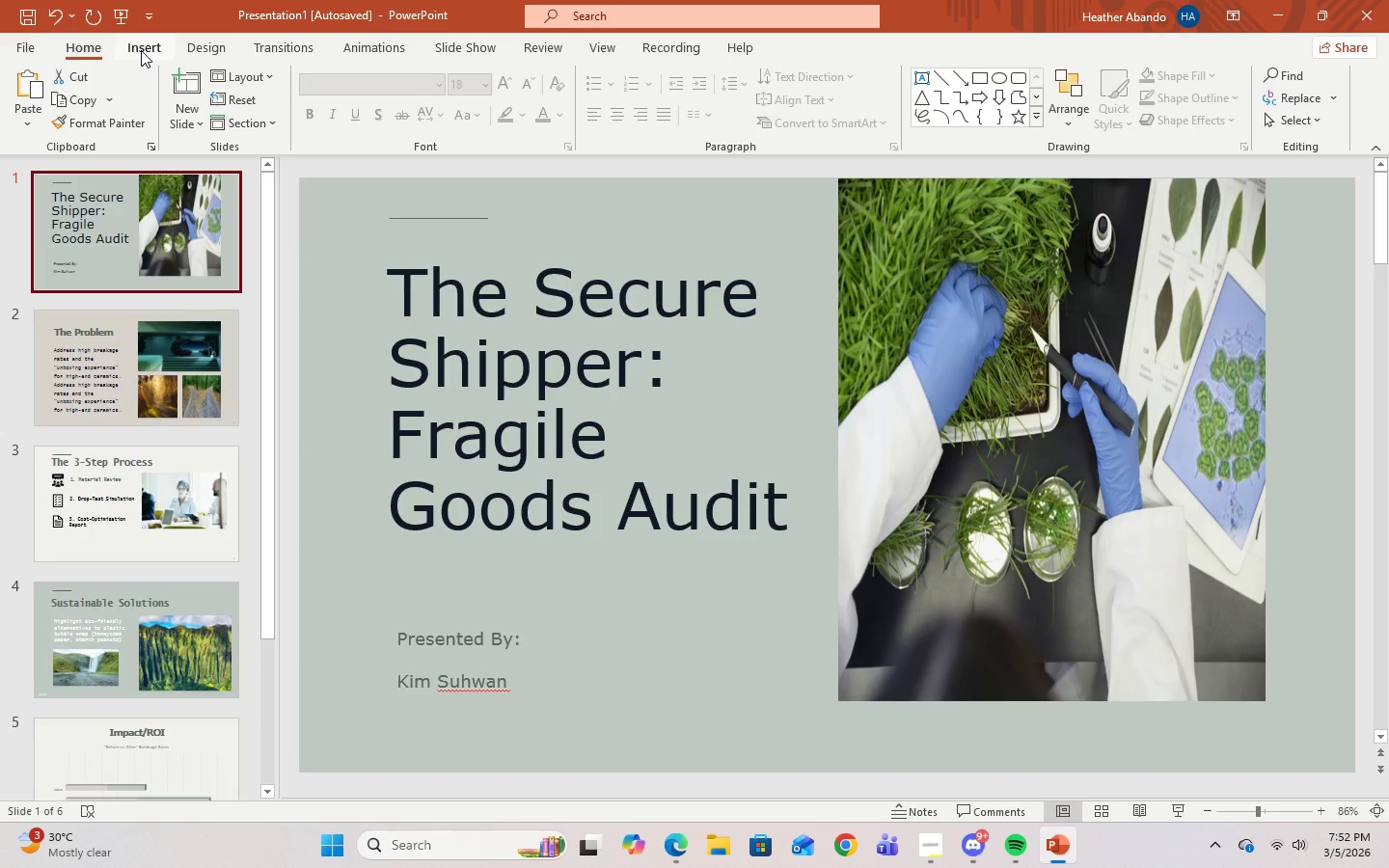 
double_click([82, 48])
 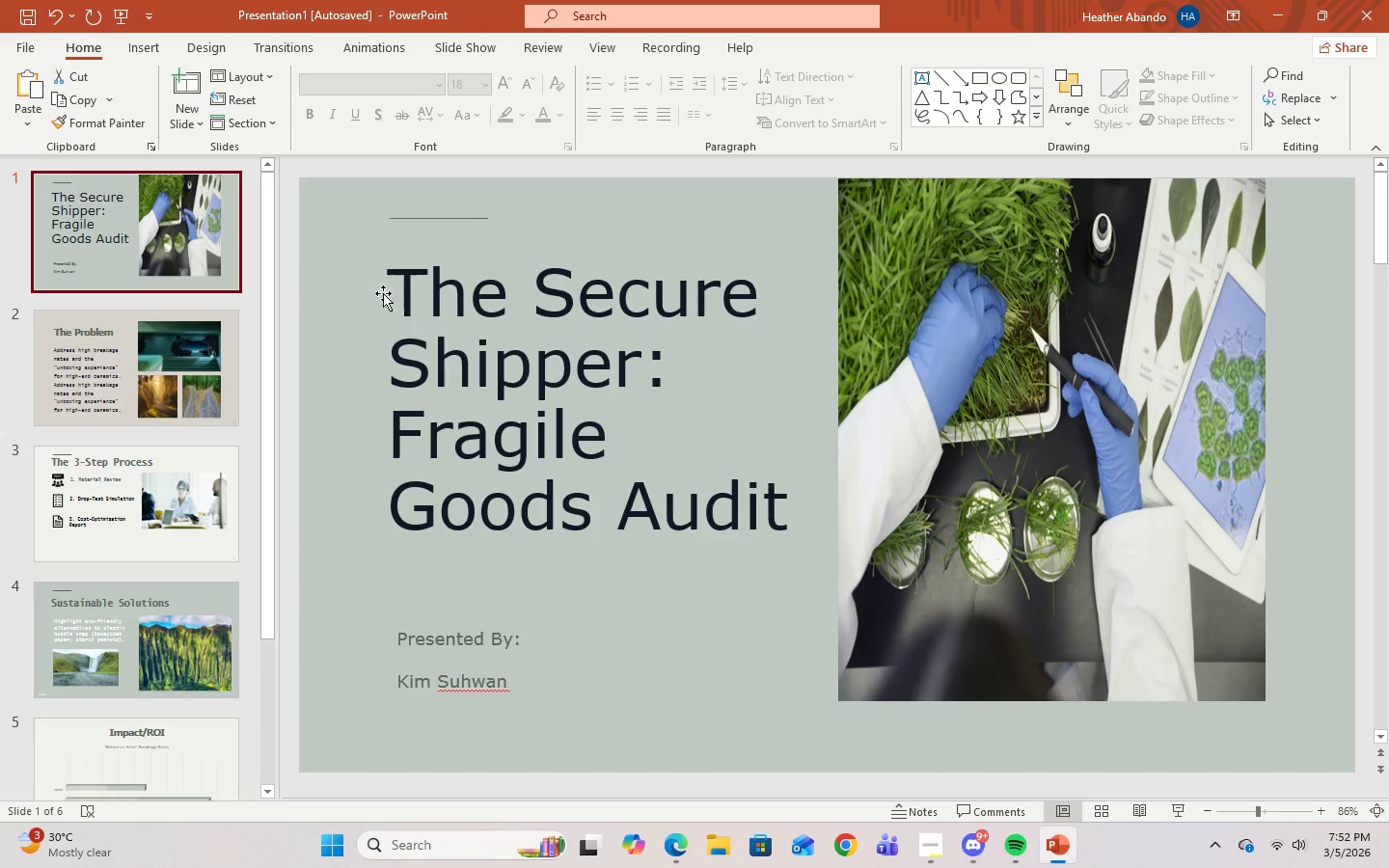 
left_click([331, 292])
 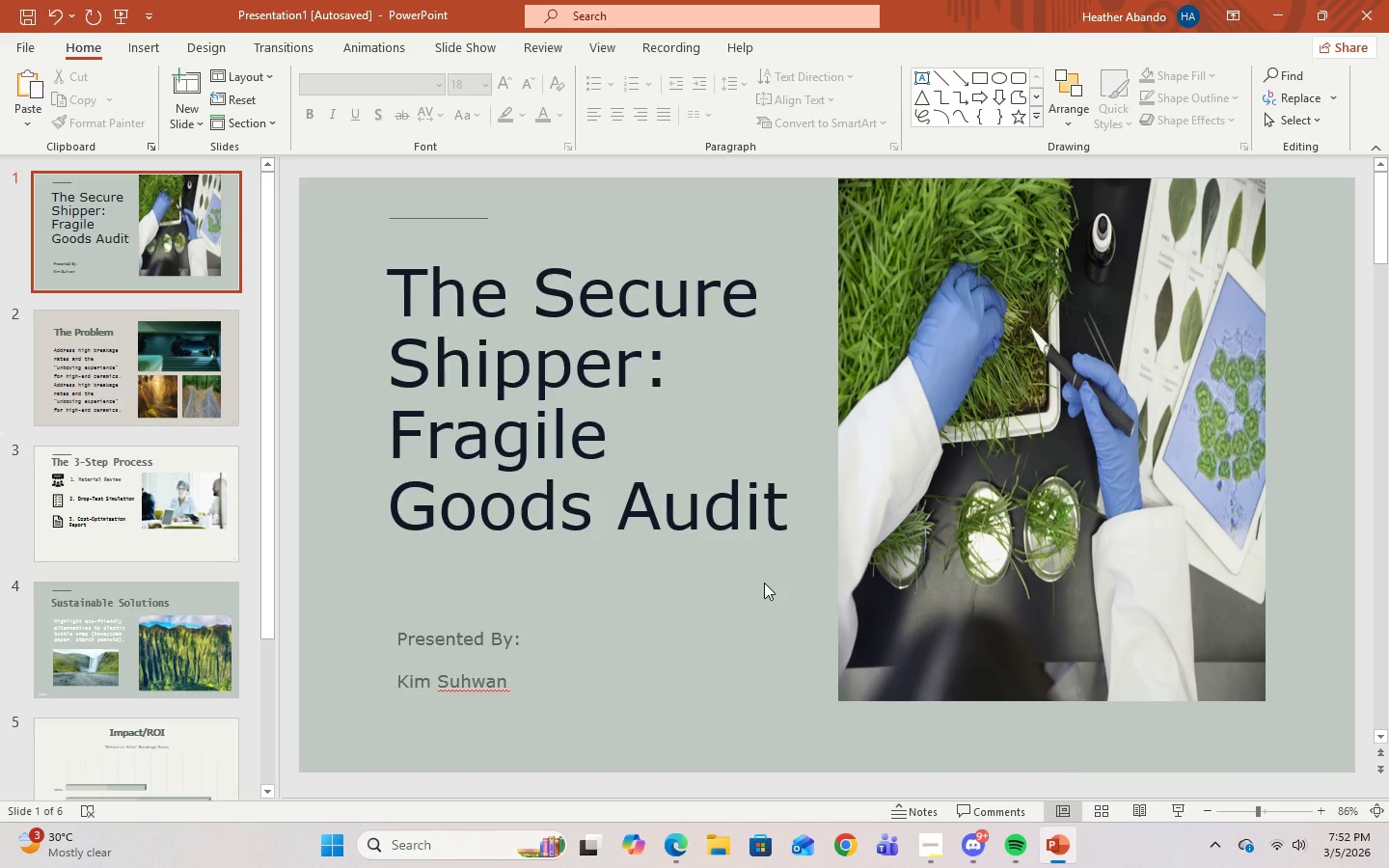 
wait(8.16)
 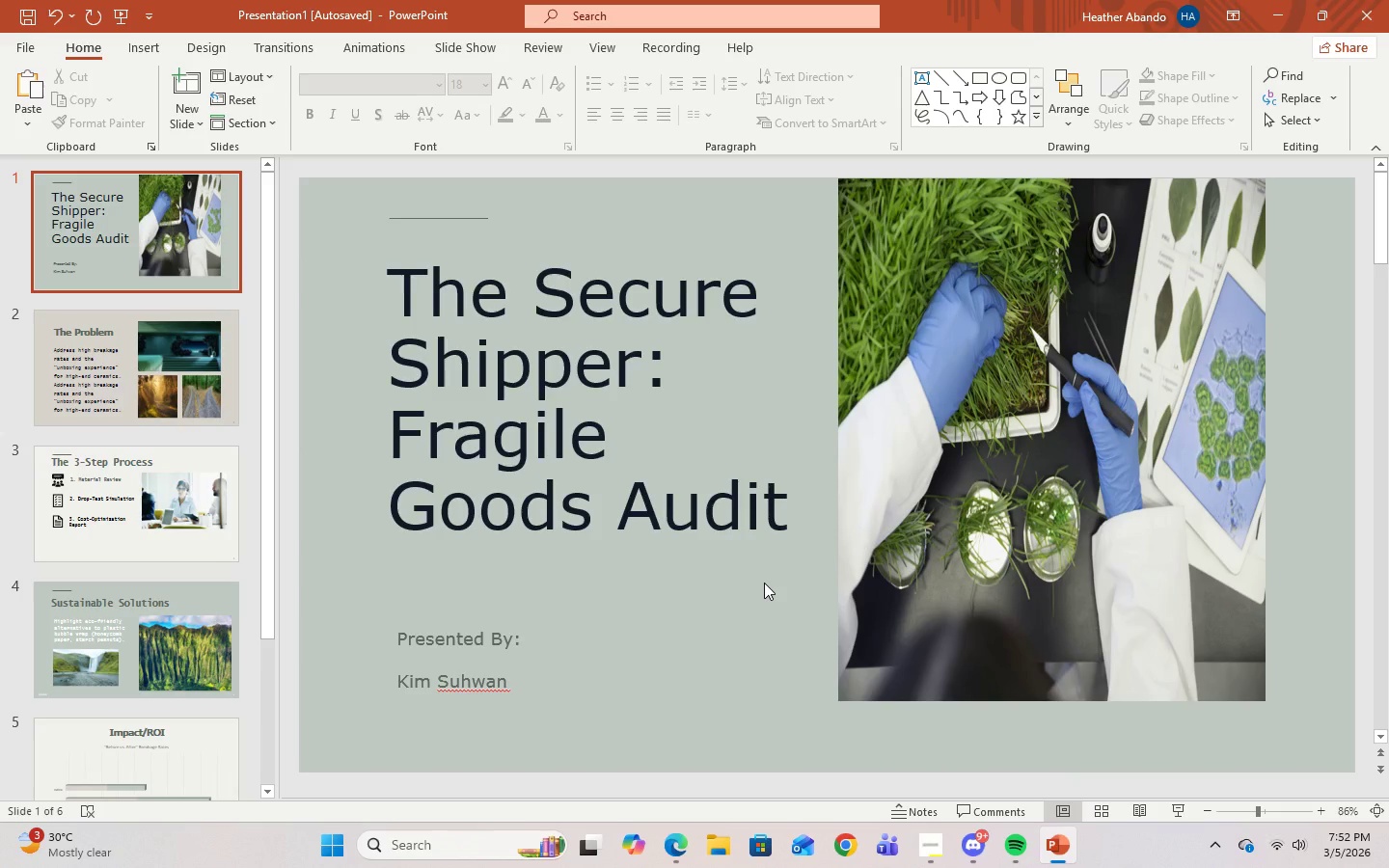 
left_click_drag(start_coordinate=[670, 274], to_coordinate=[670, 279])
 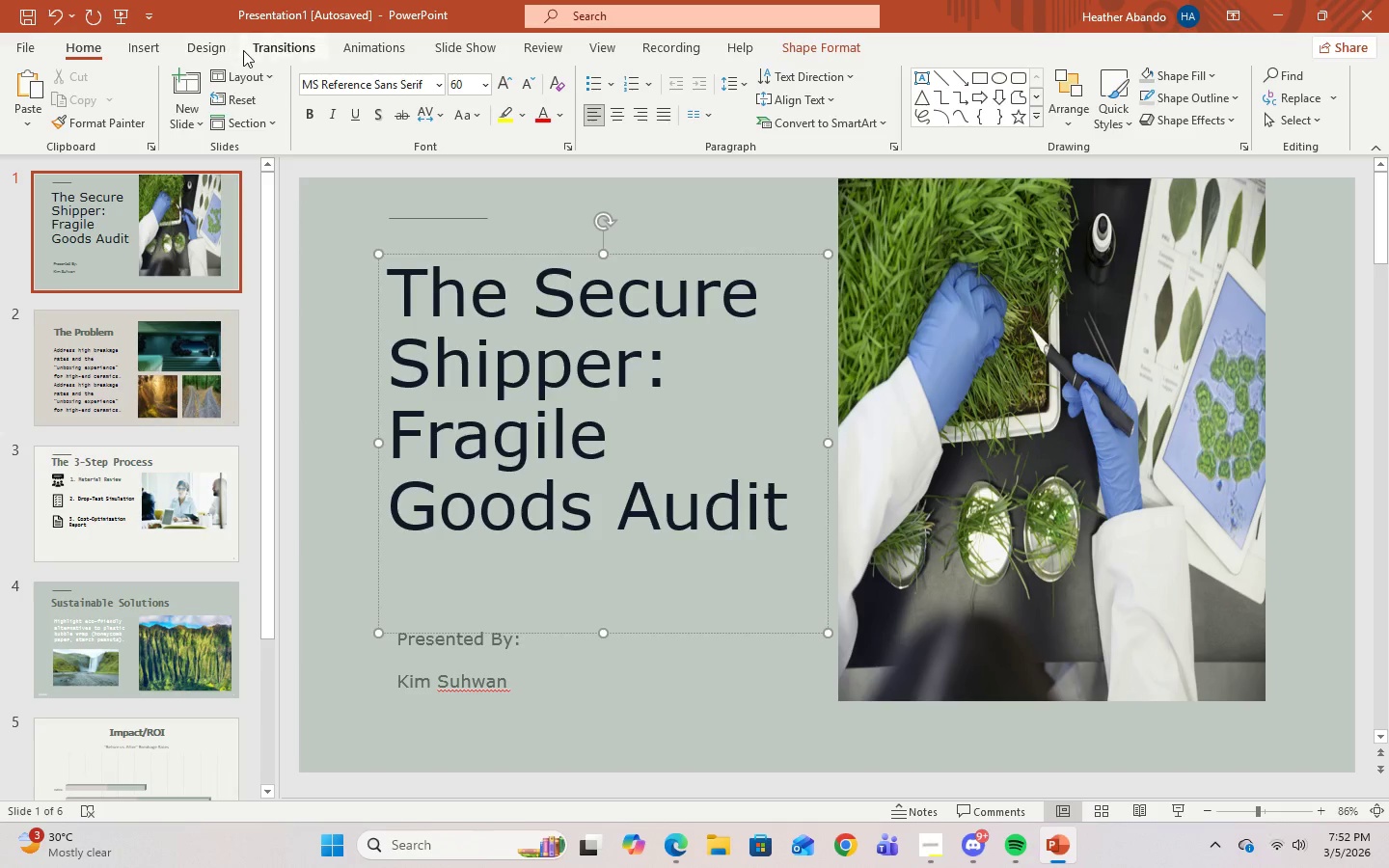 
wait(5.23)
 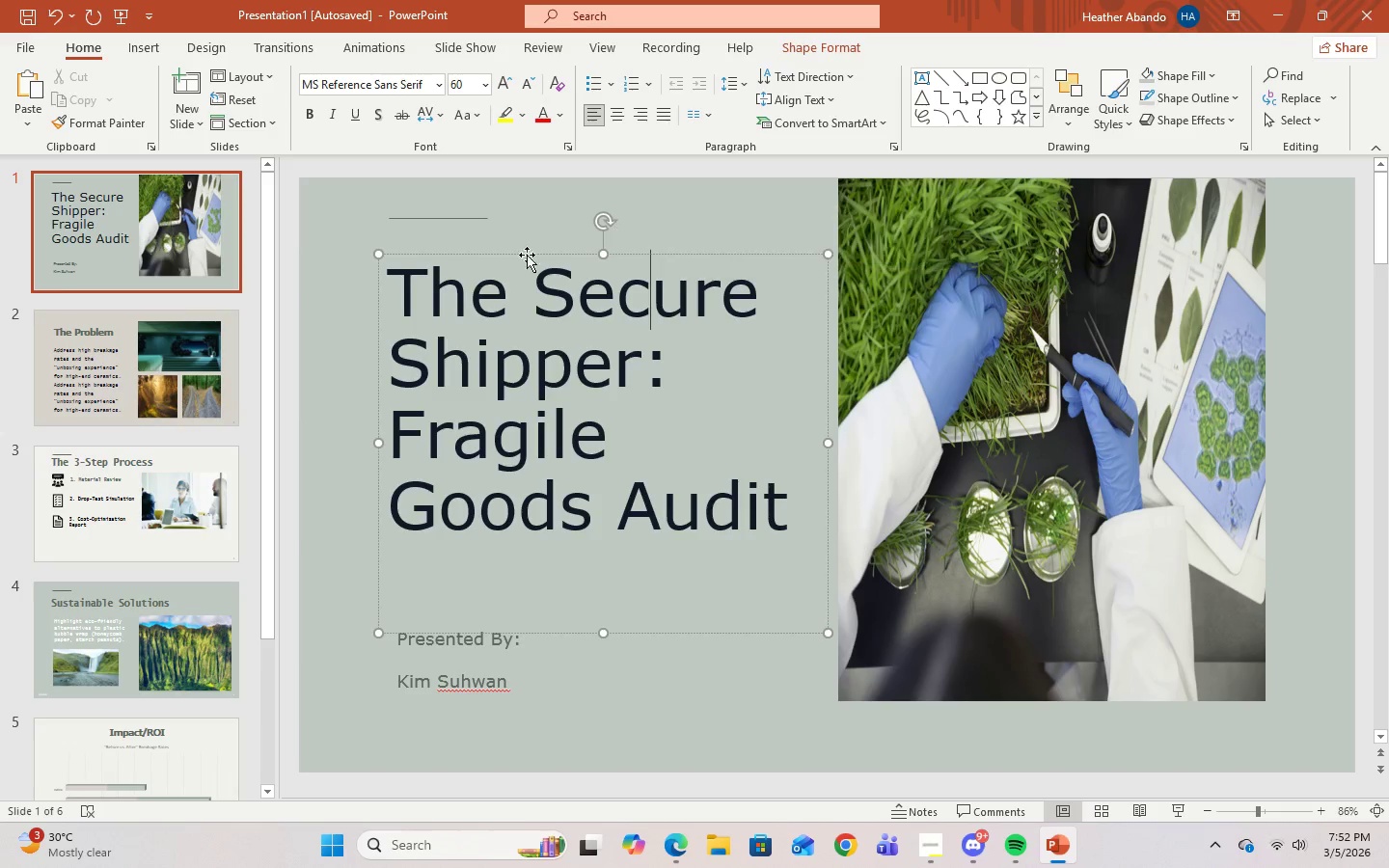 
left_click([201, 43])
 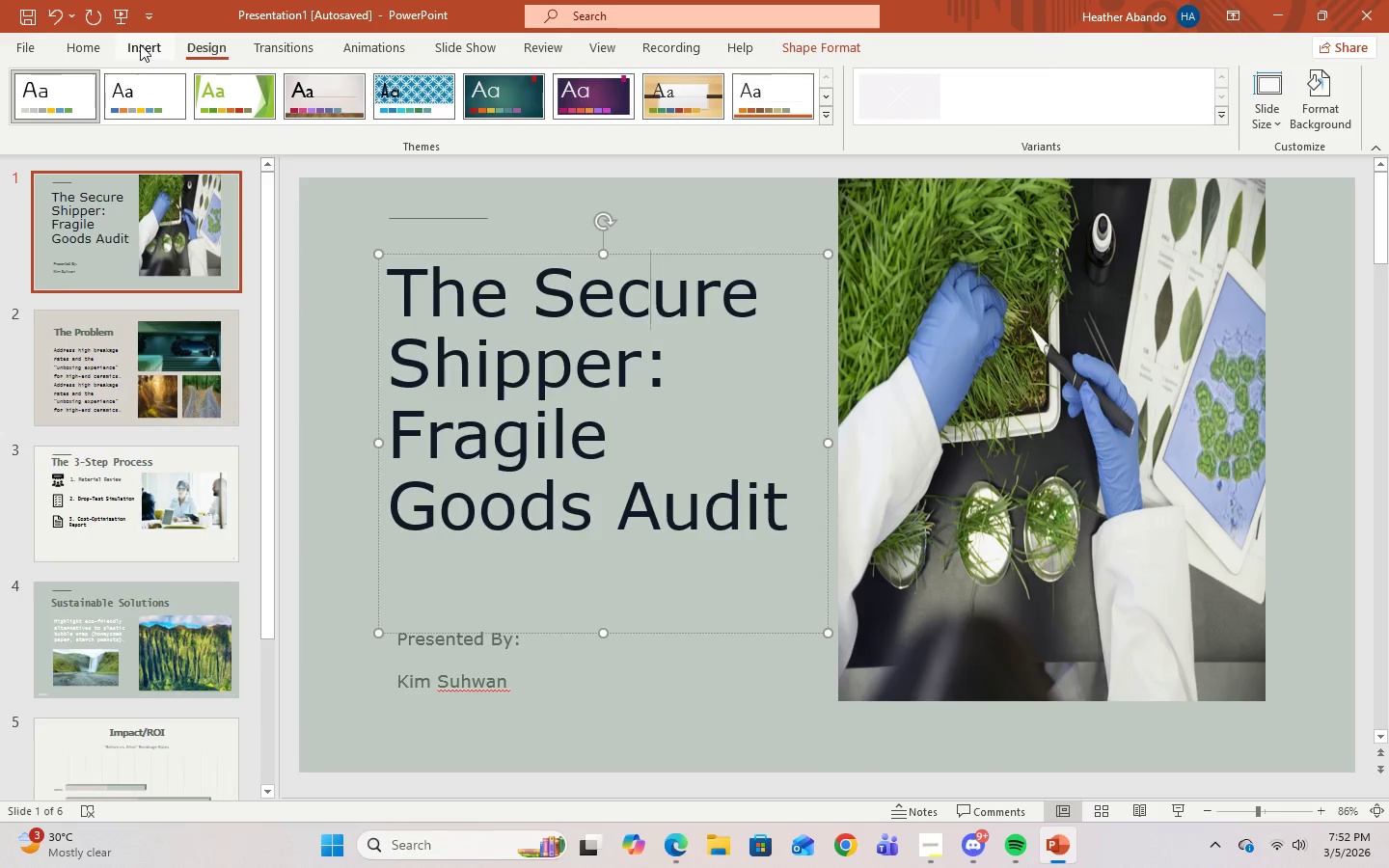 
left_click([140, 44])
 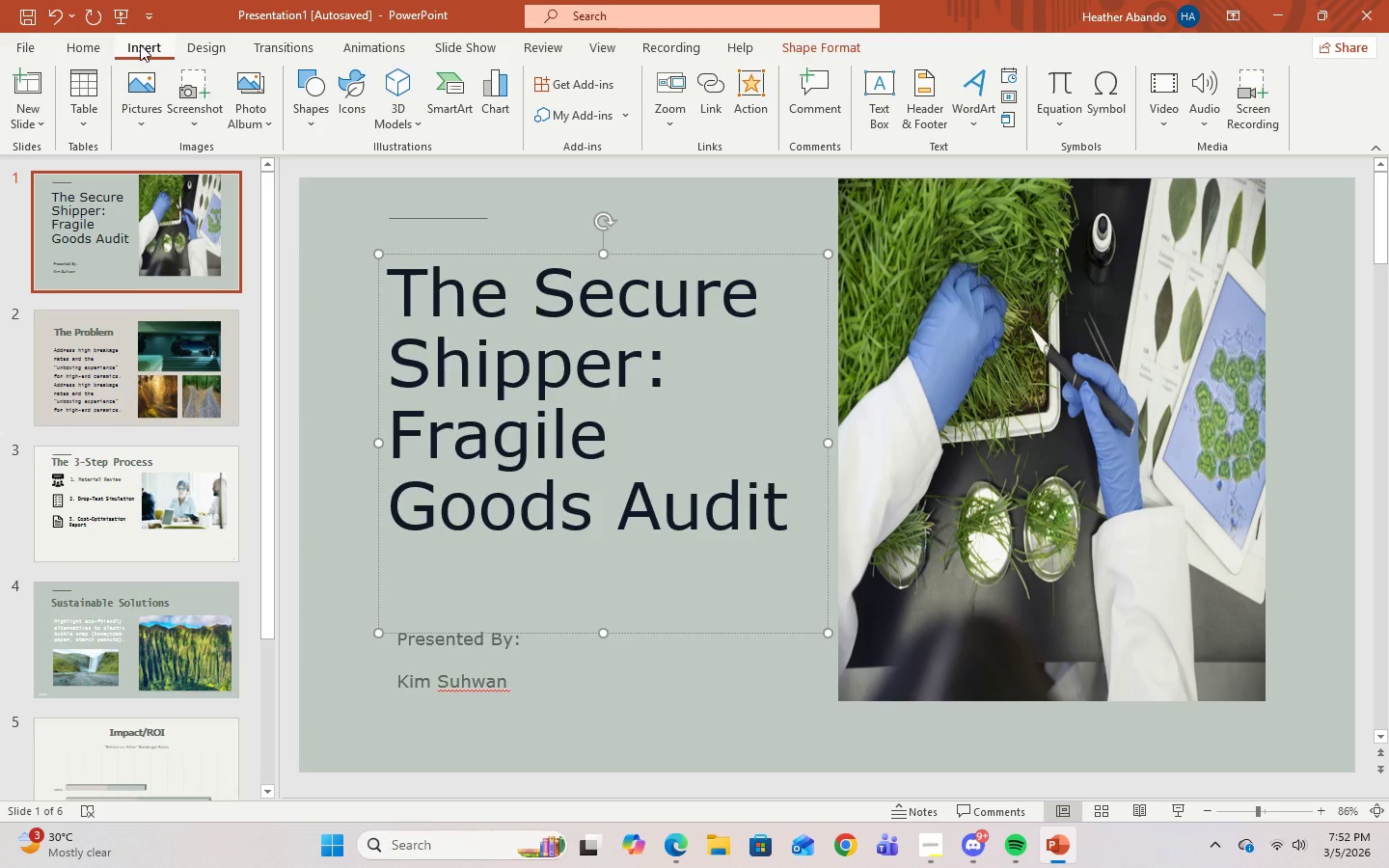 
left_click([96, 45])
 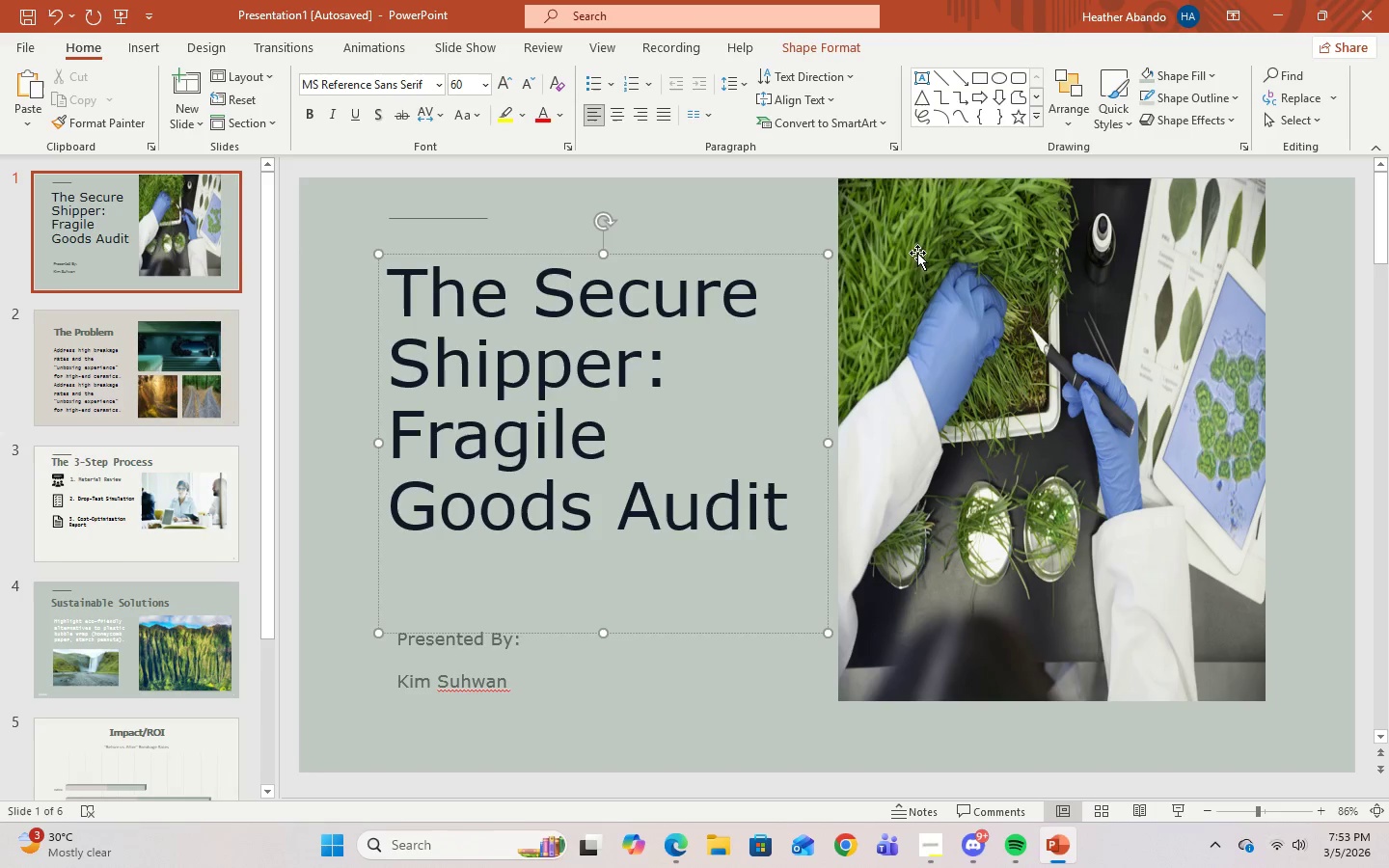 
left_click([762, 233])
 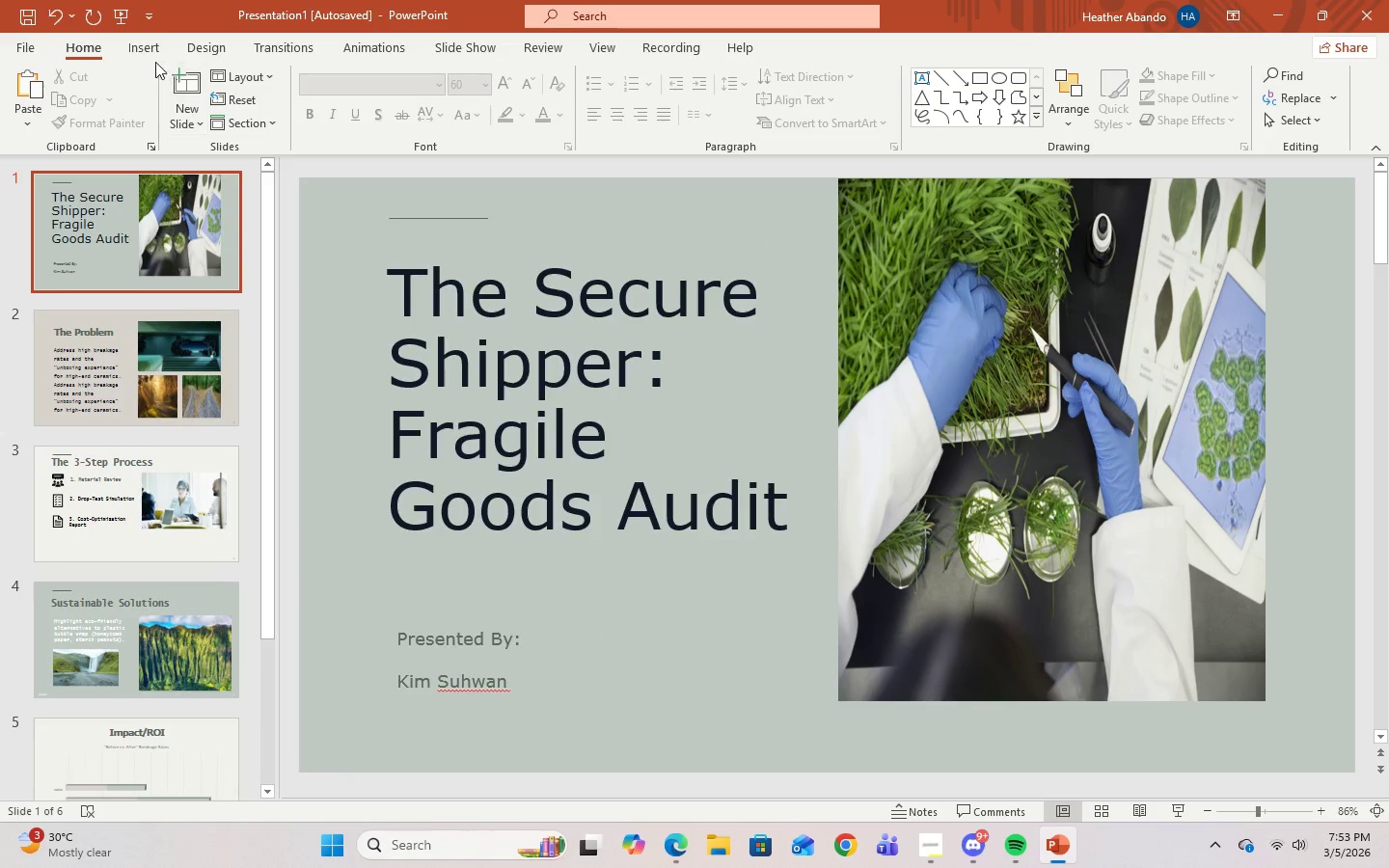 
left_click([225, 47])
 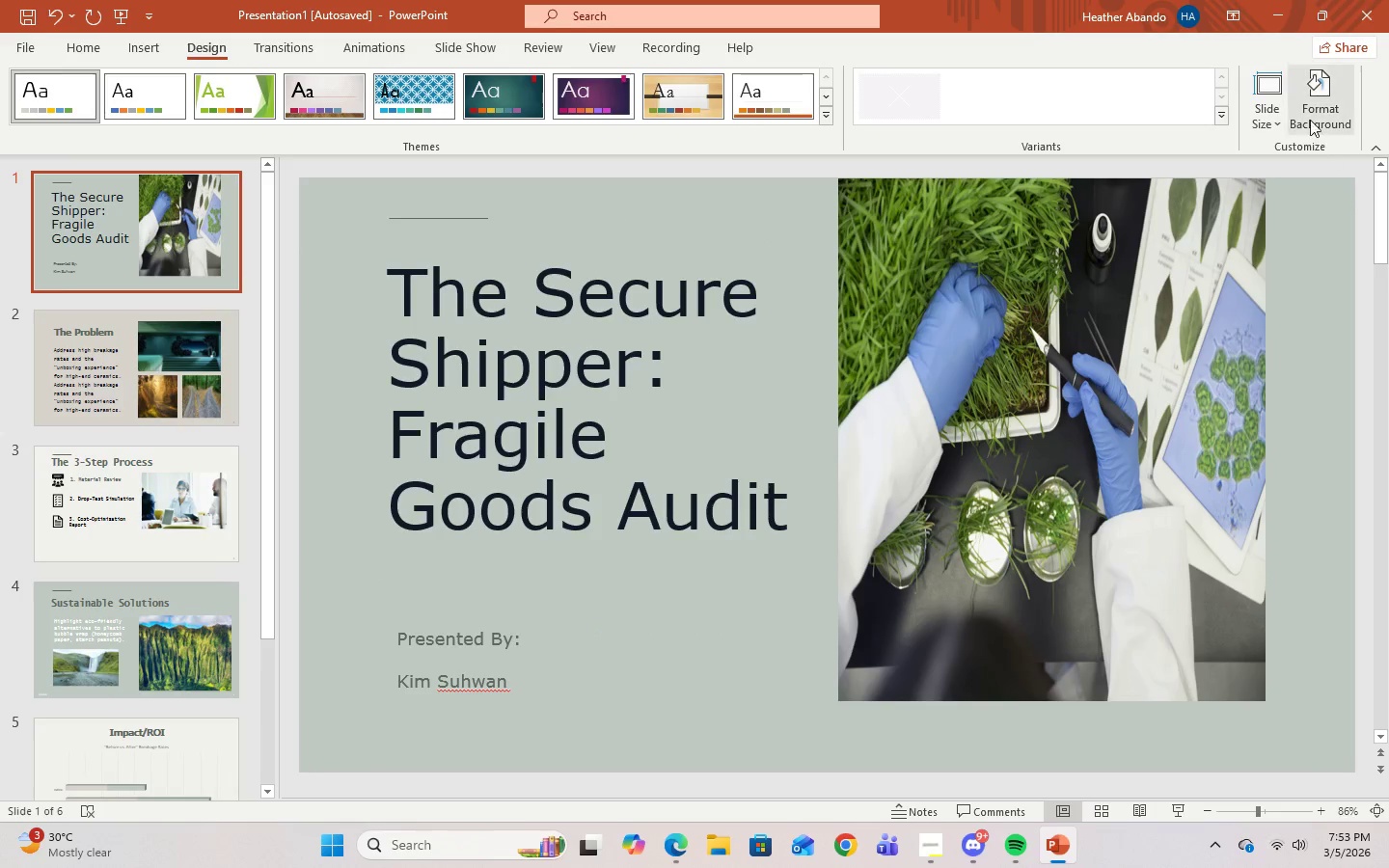 
left_click([1308, 115])
 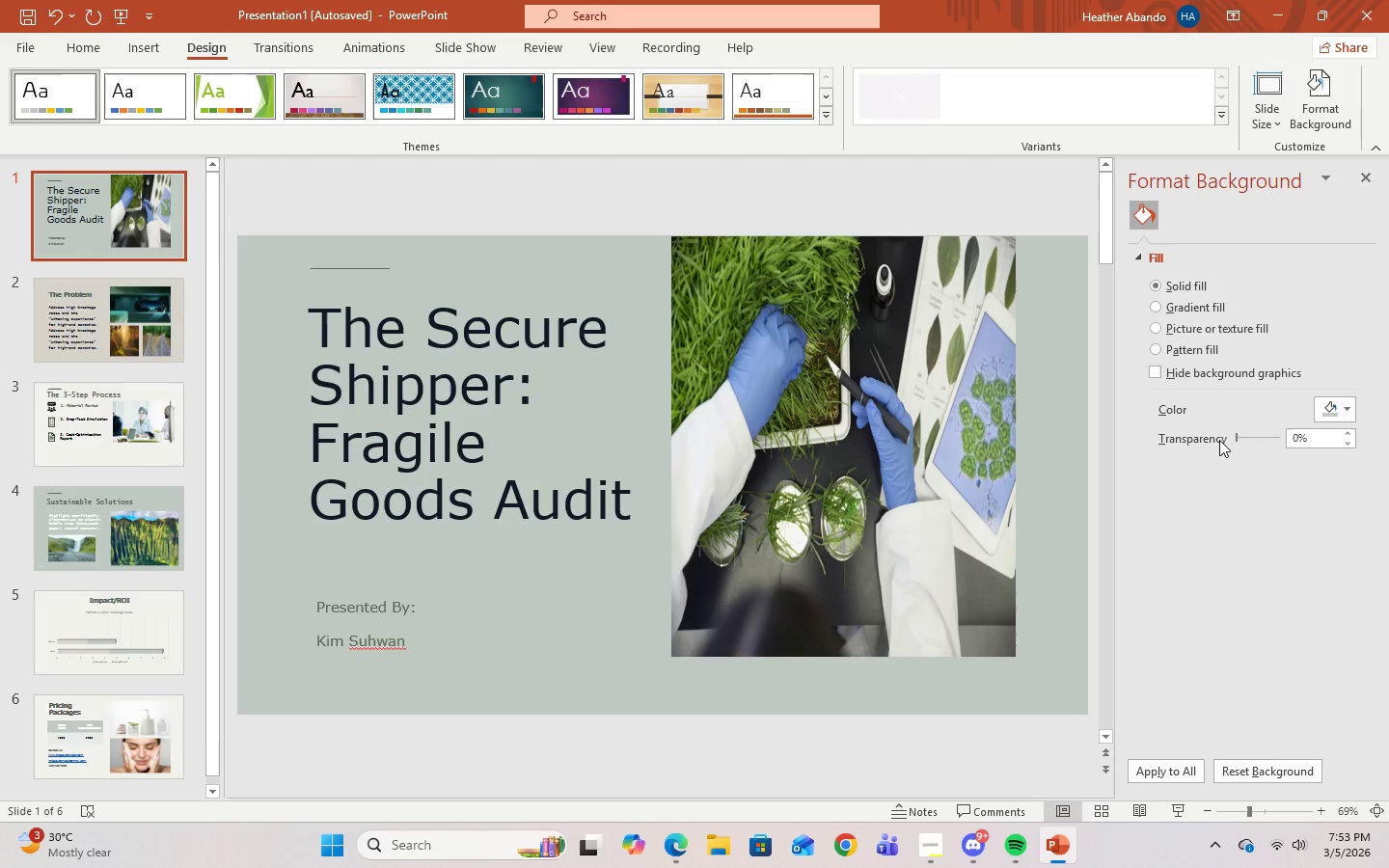 
left_click([1157, 306])
 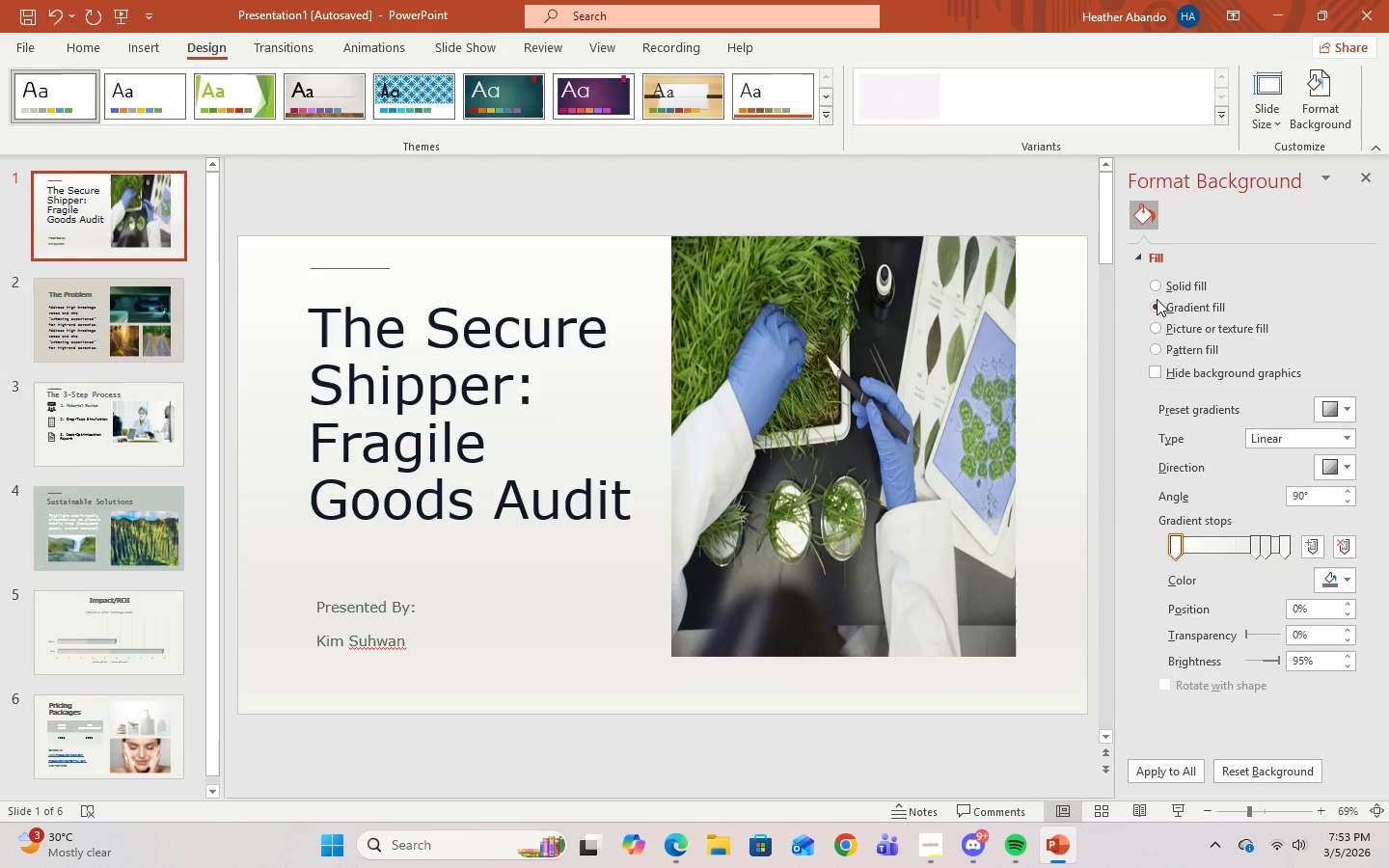 
left_click([1157, 285])
 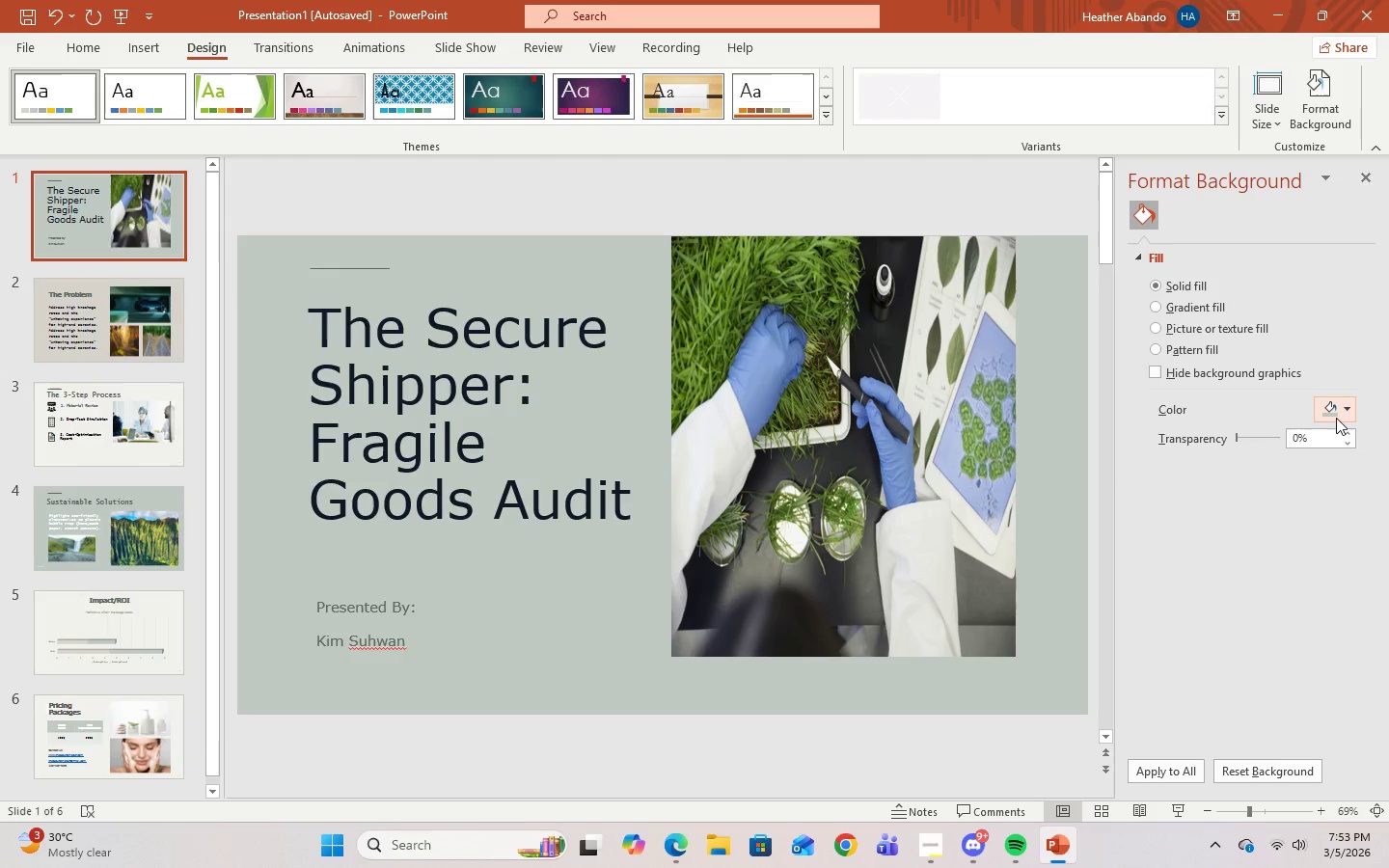 
left_click([1345, 416])
 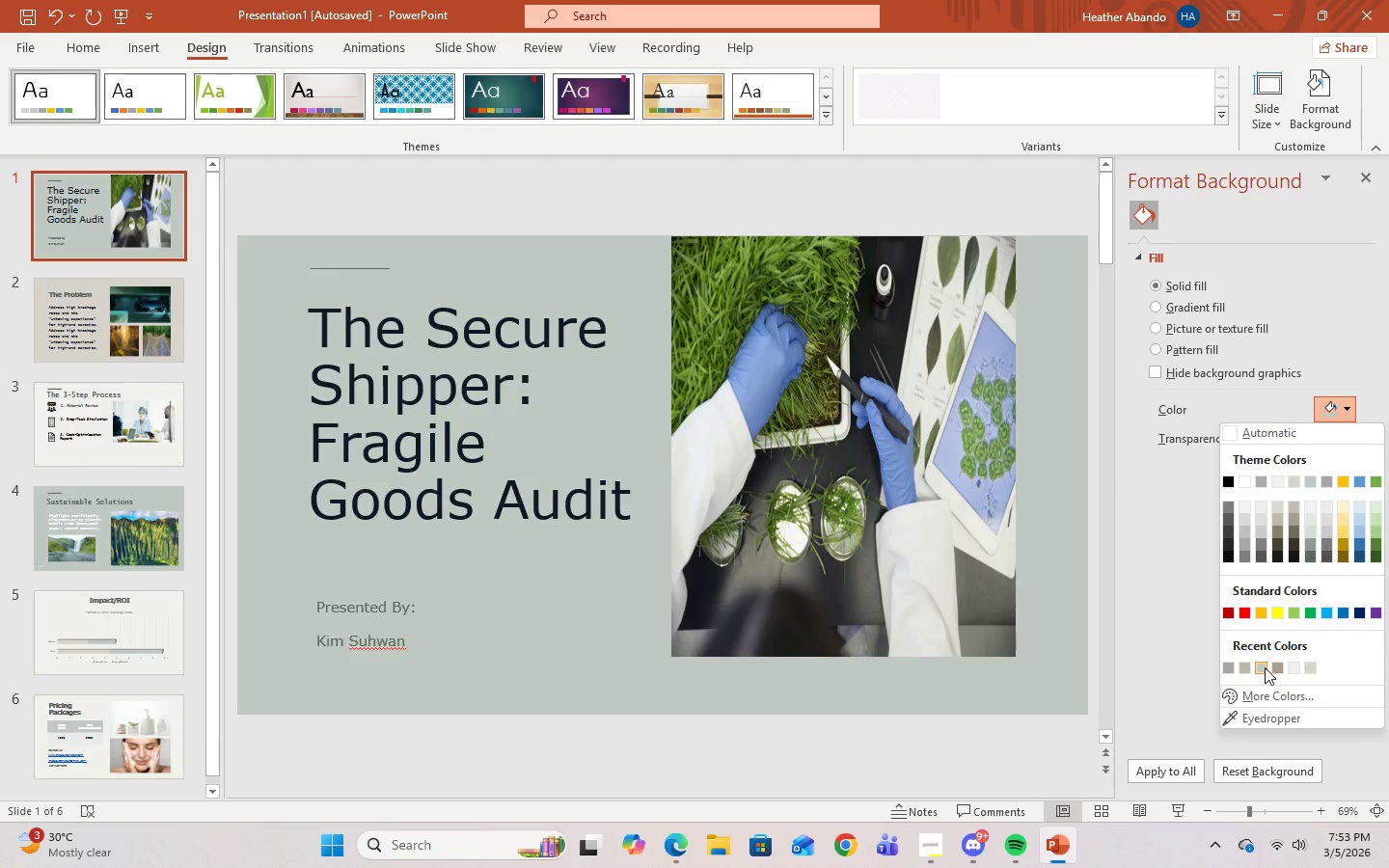 
left_click([1266, 719])
 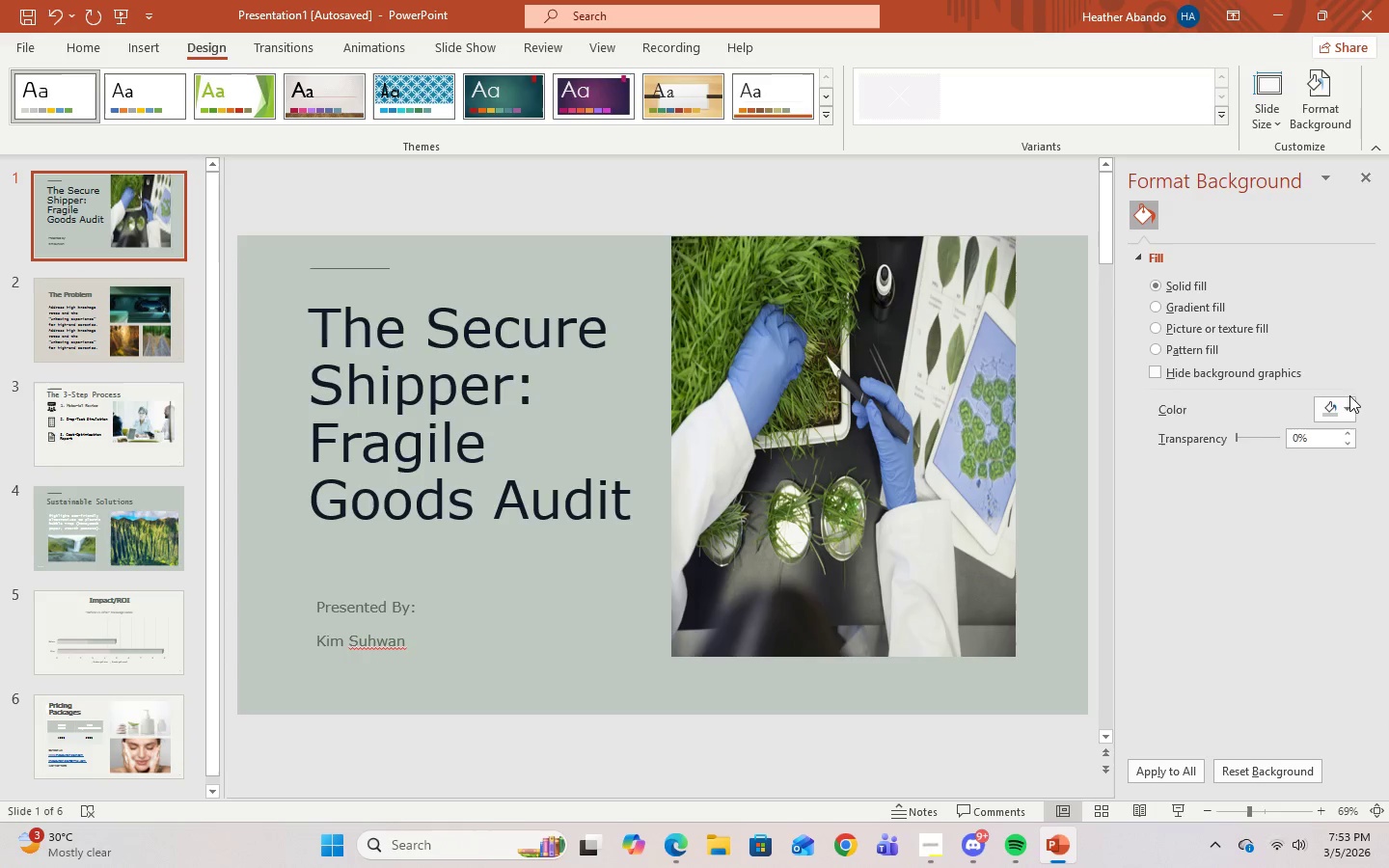 
left_click([1349, 405])
 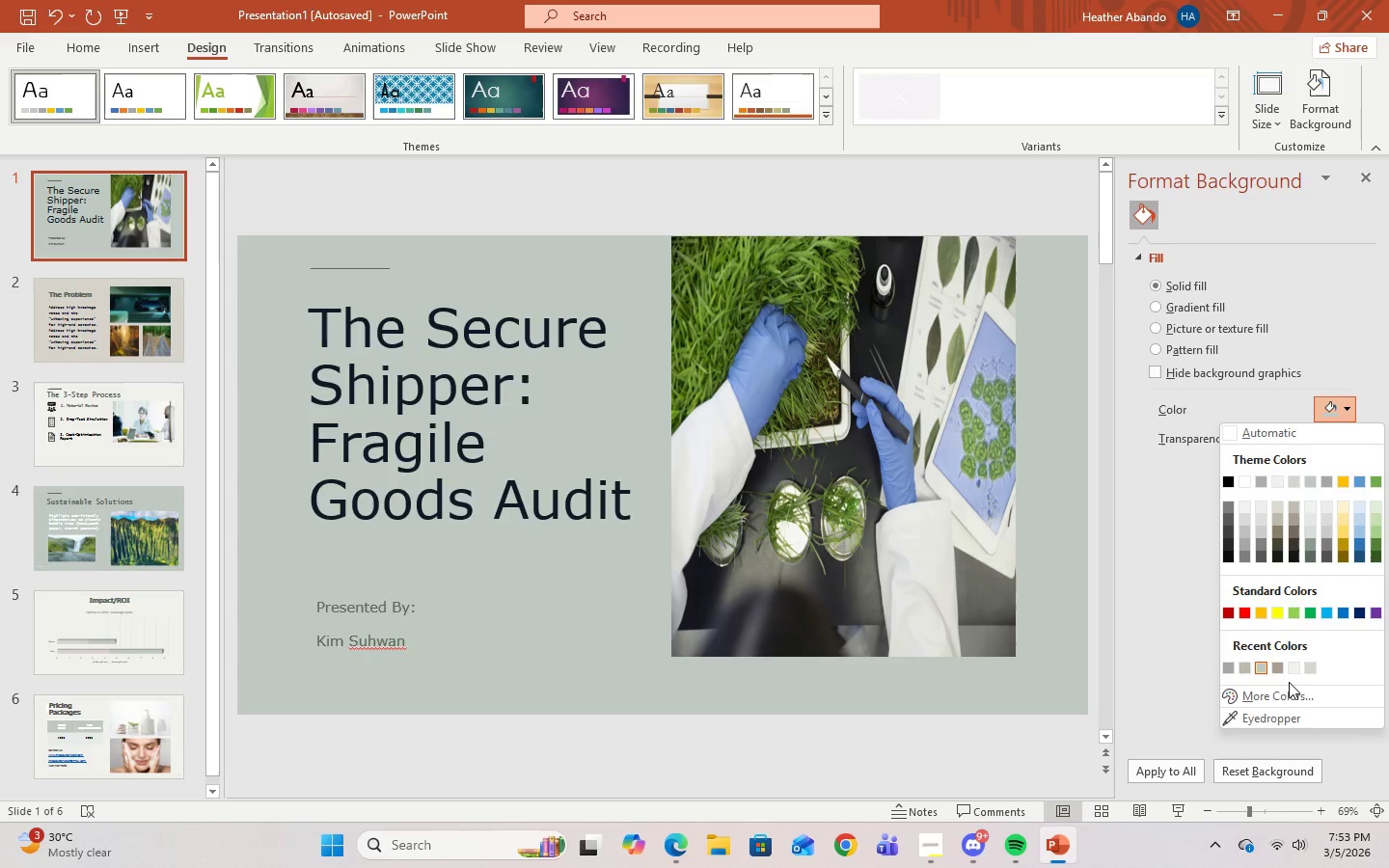 
left_click([1307, 612])
 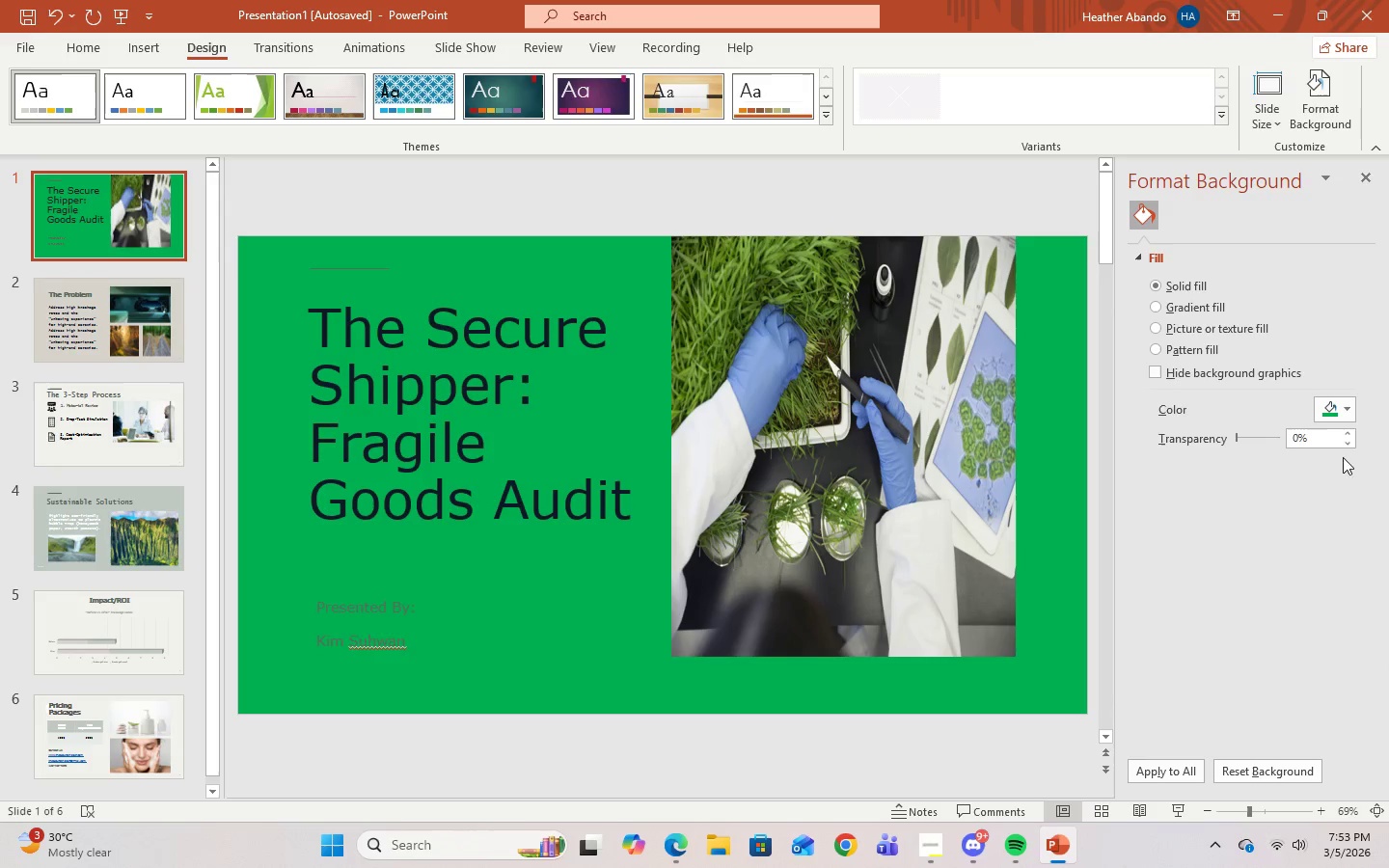 
left_click([1322, 409])
 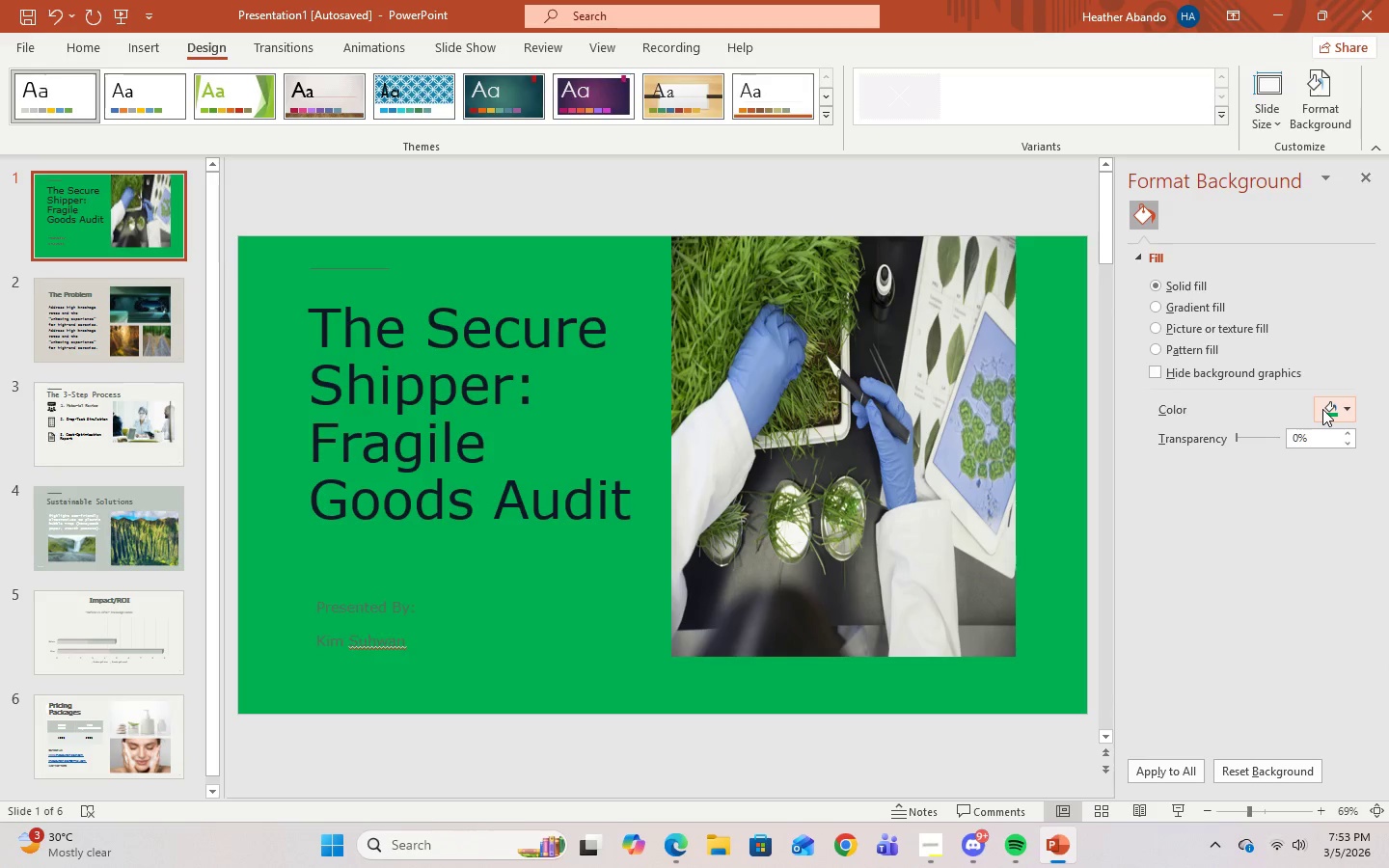 
double_click([1322, 409])
 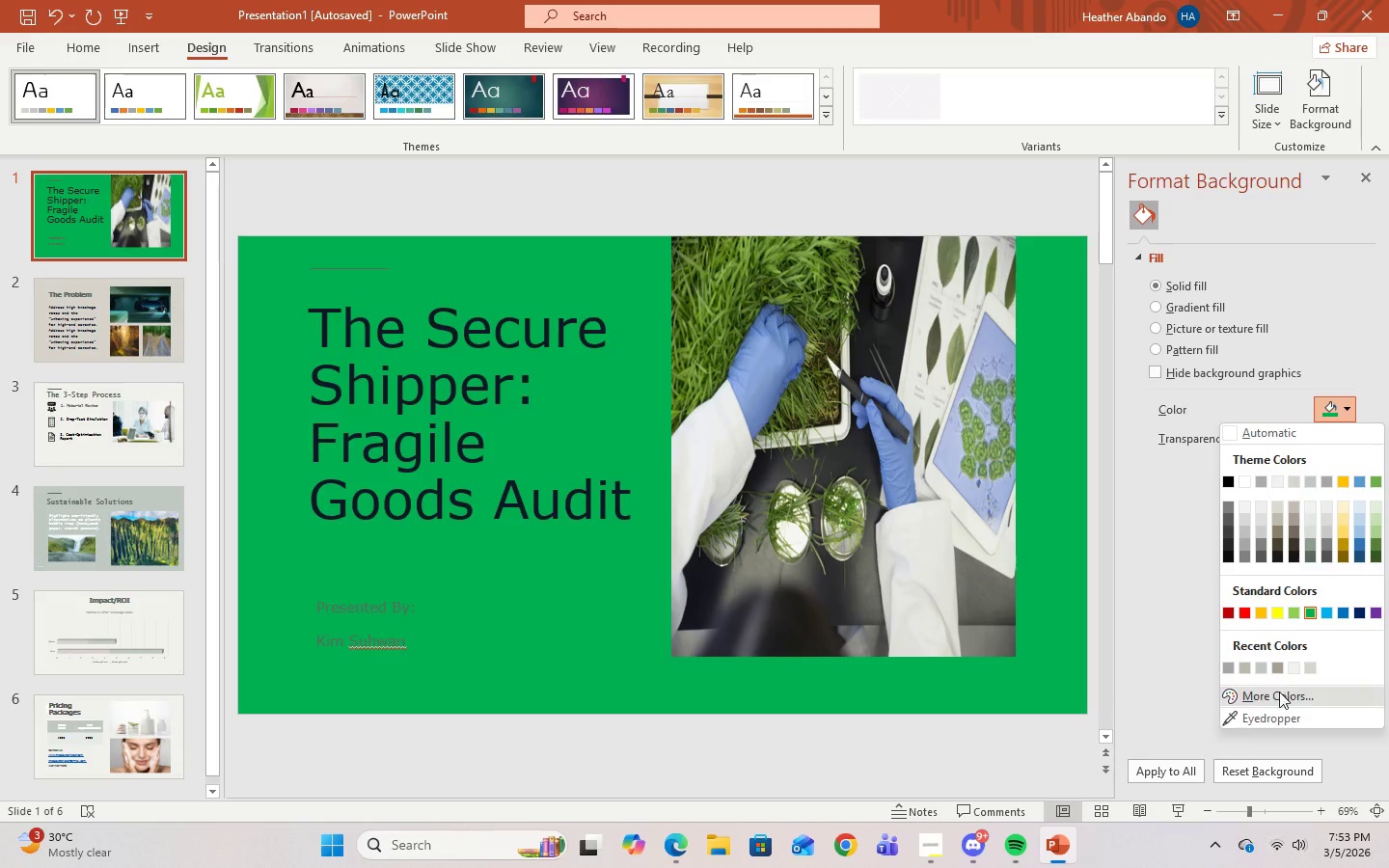 
left_click([1277, 697])
 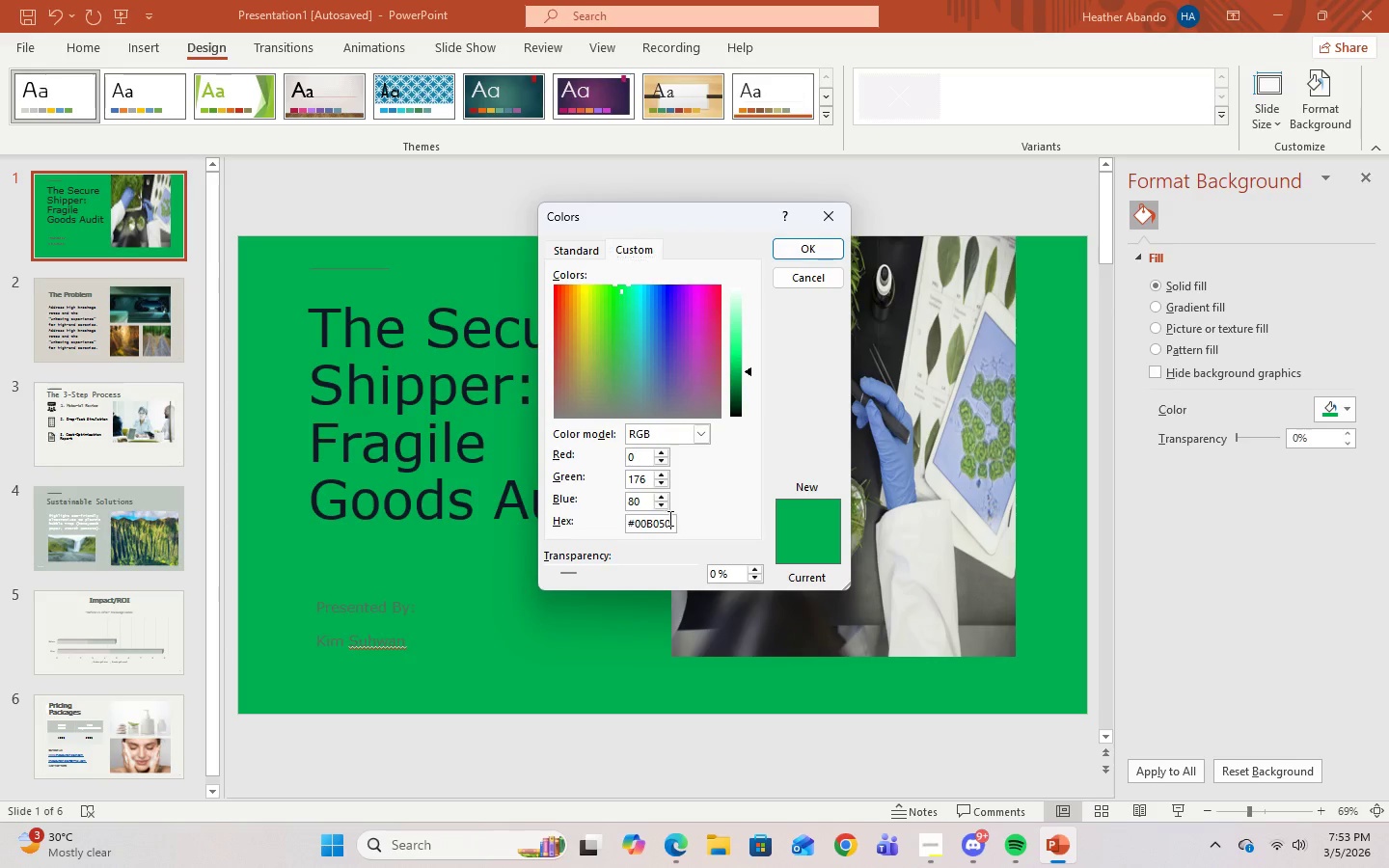 
left_click_drag(start_coordinate=[668, 523], to_coordinate=[617, 525])
 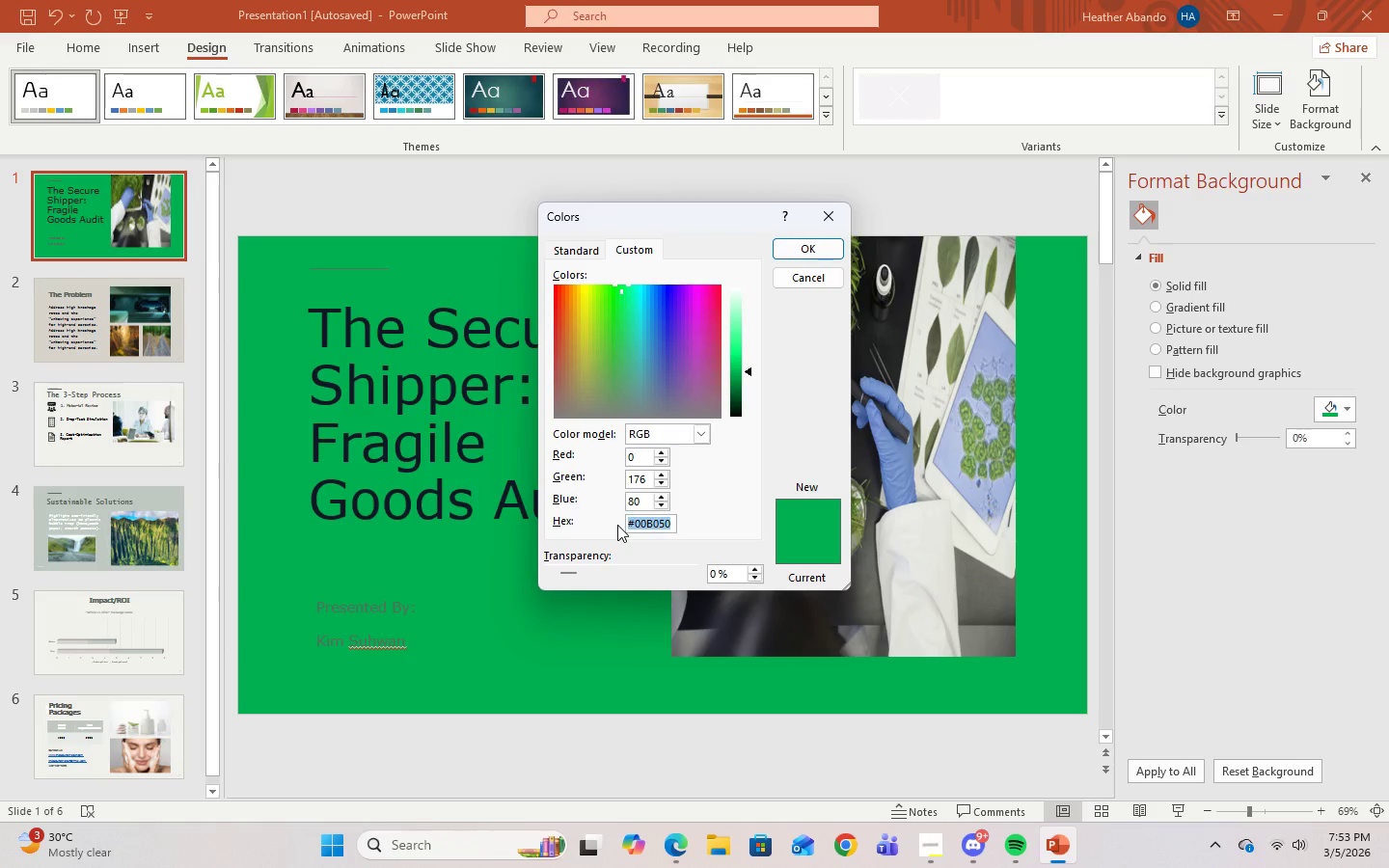 
key(Control+V)
 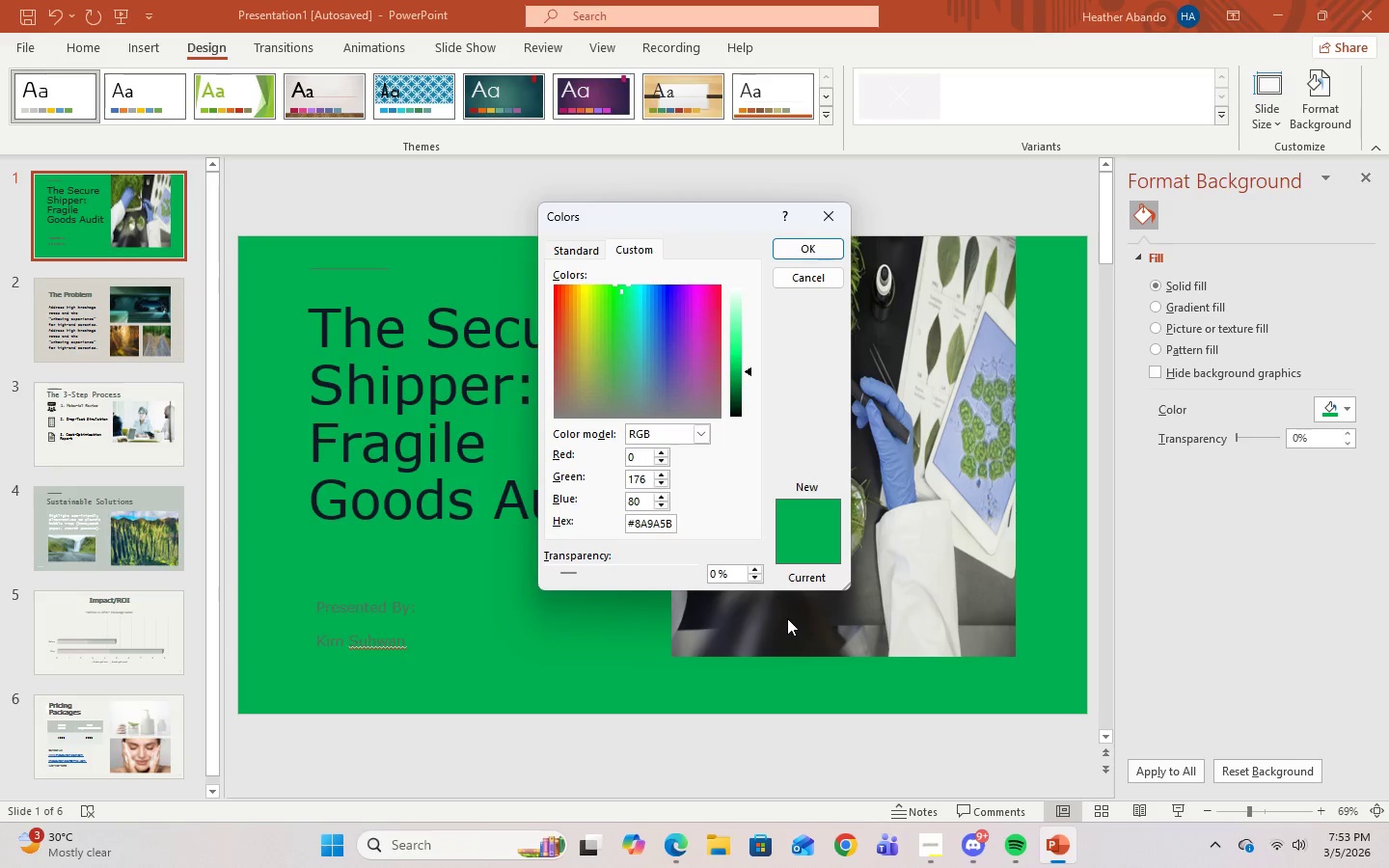 
key(Enter)
 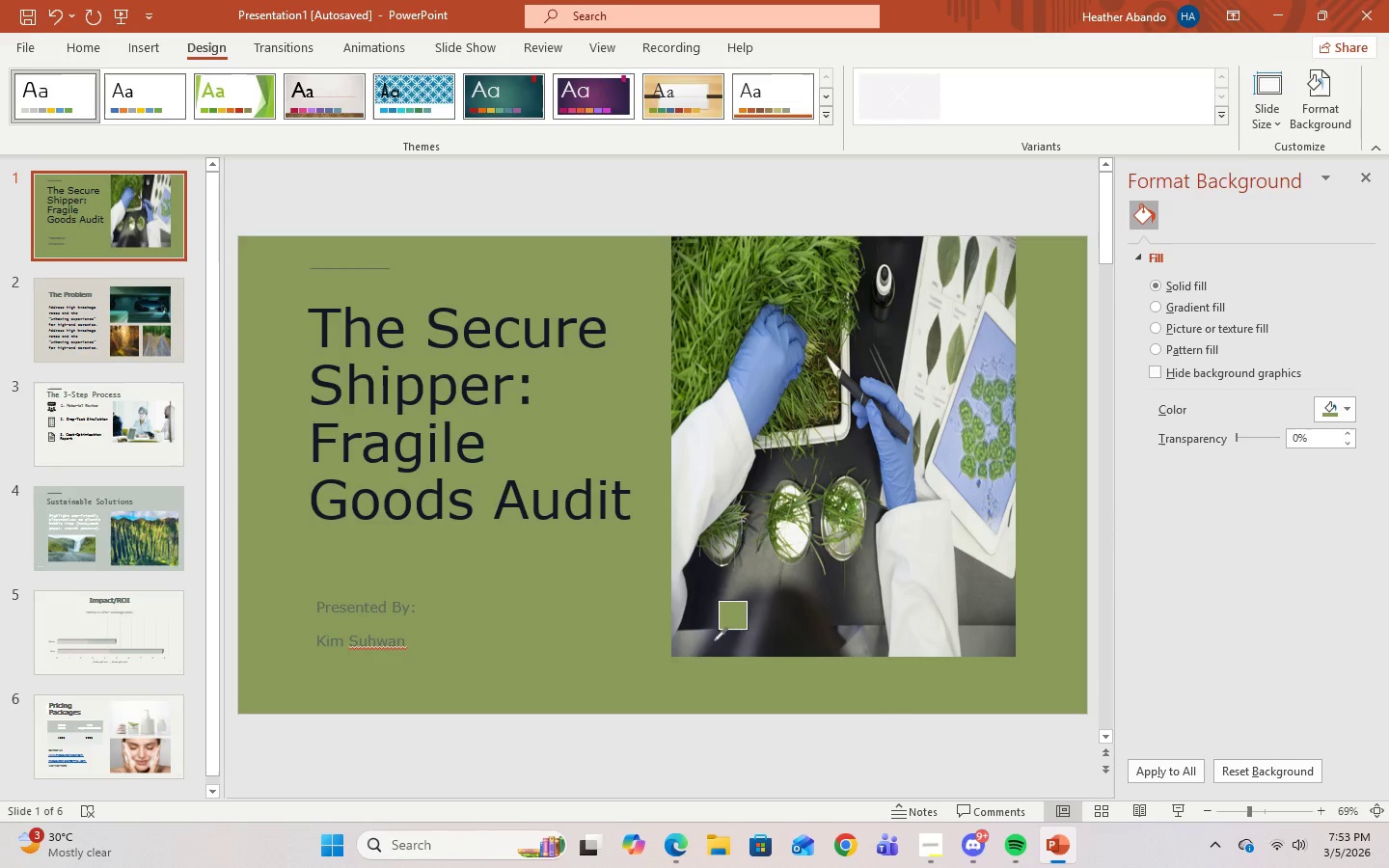 
left_click([528, 677])
 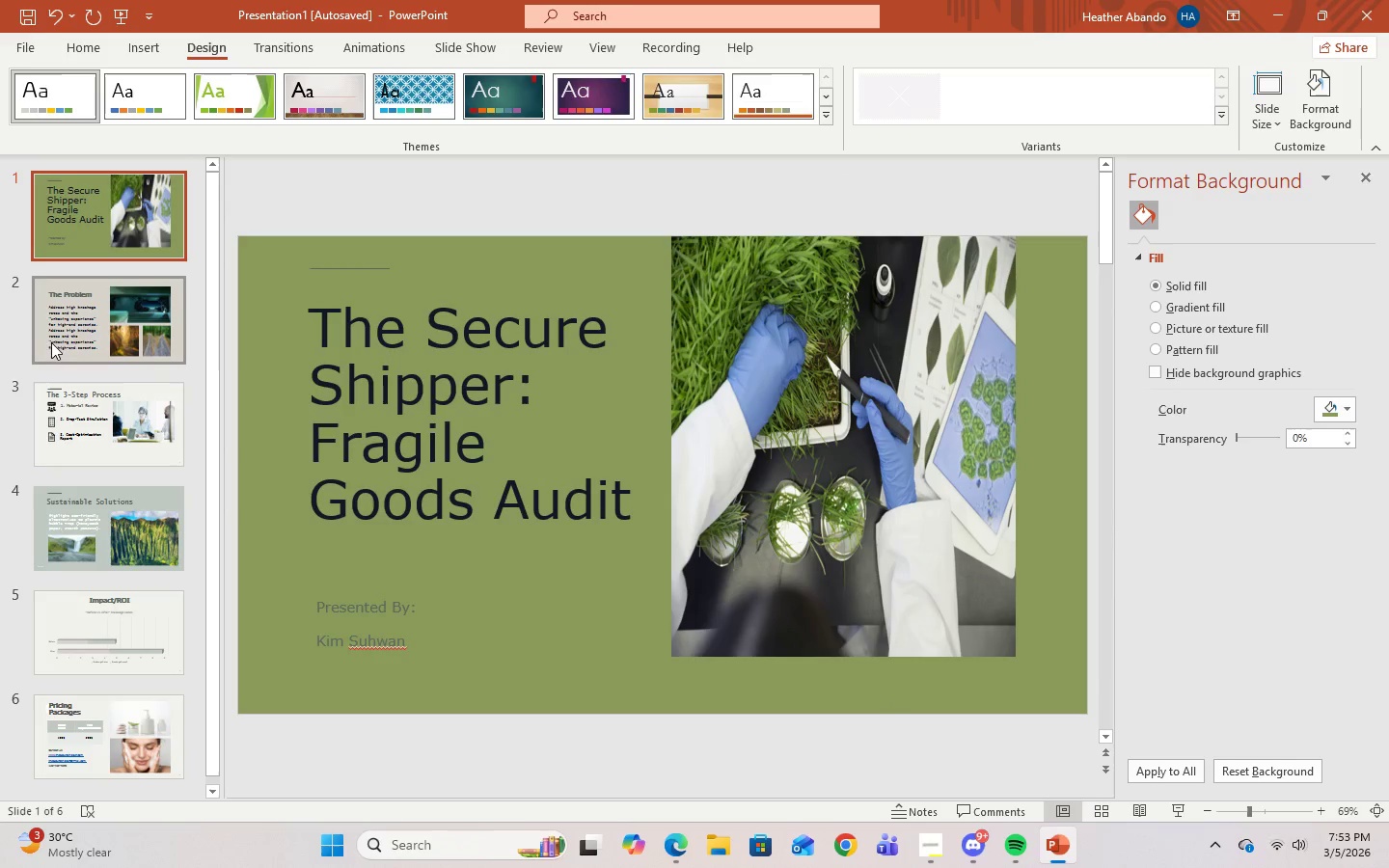 
left_click([94, 314])
 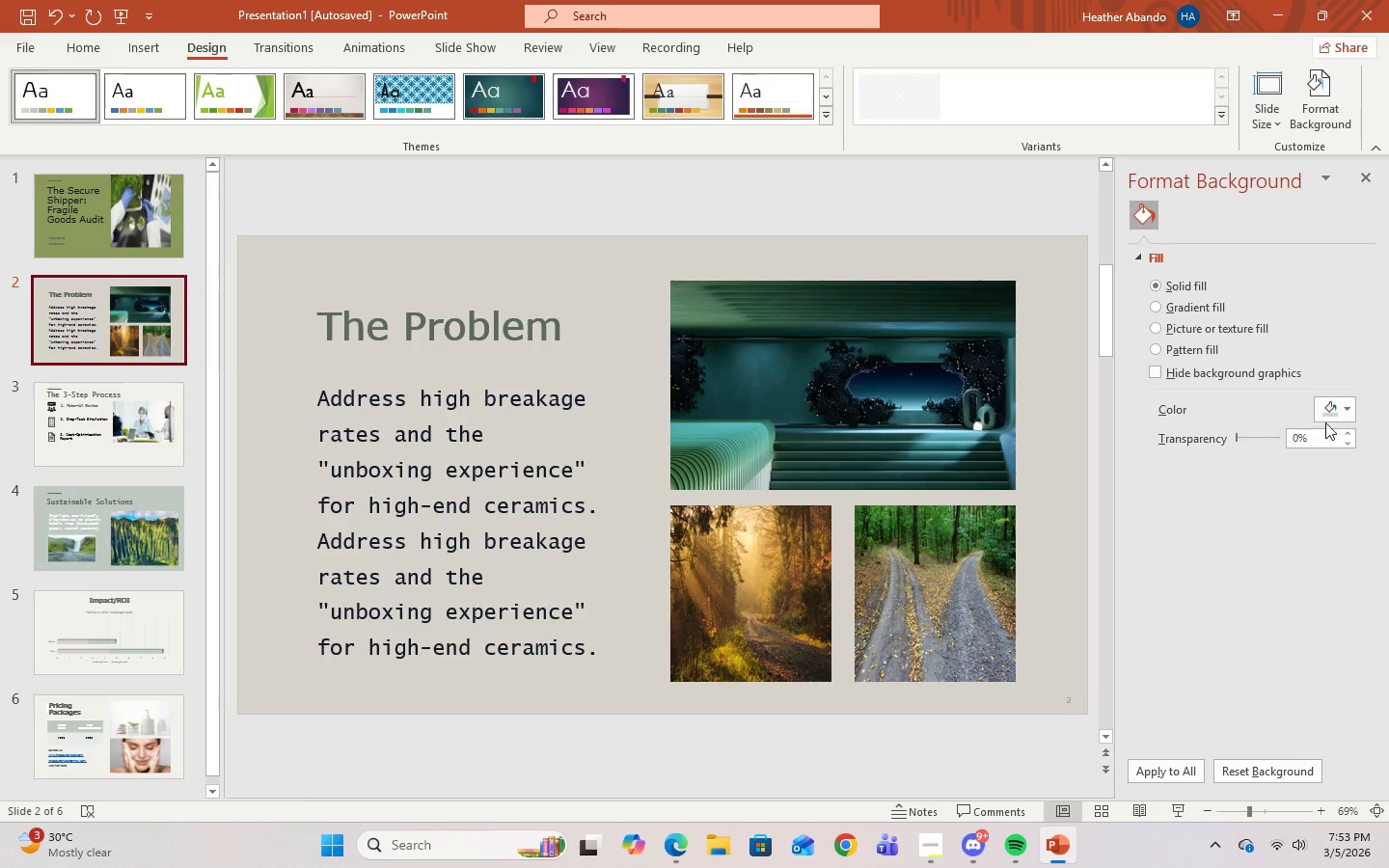 
left_click([1346, 416])
 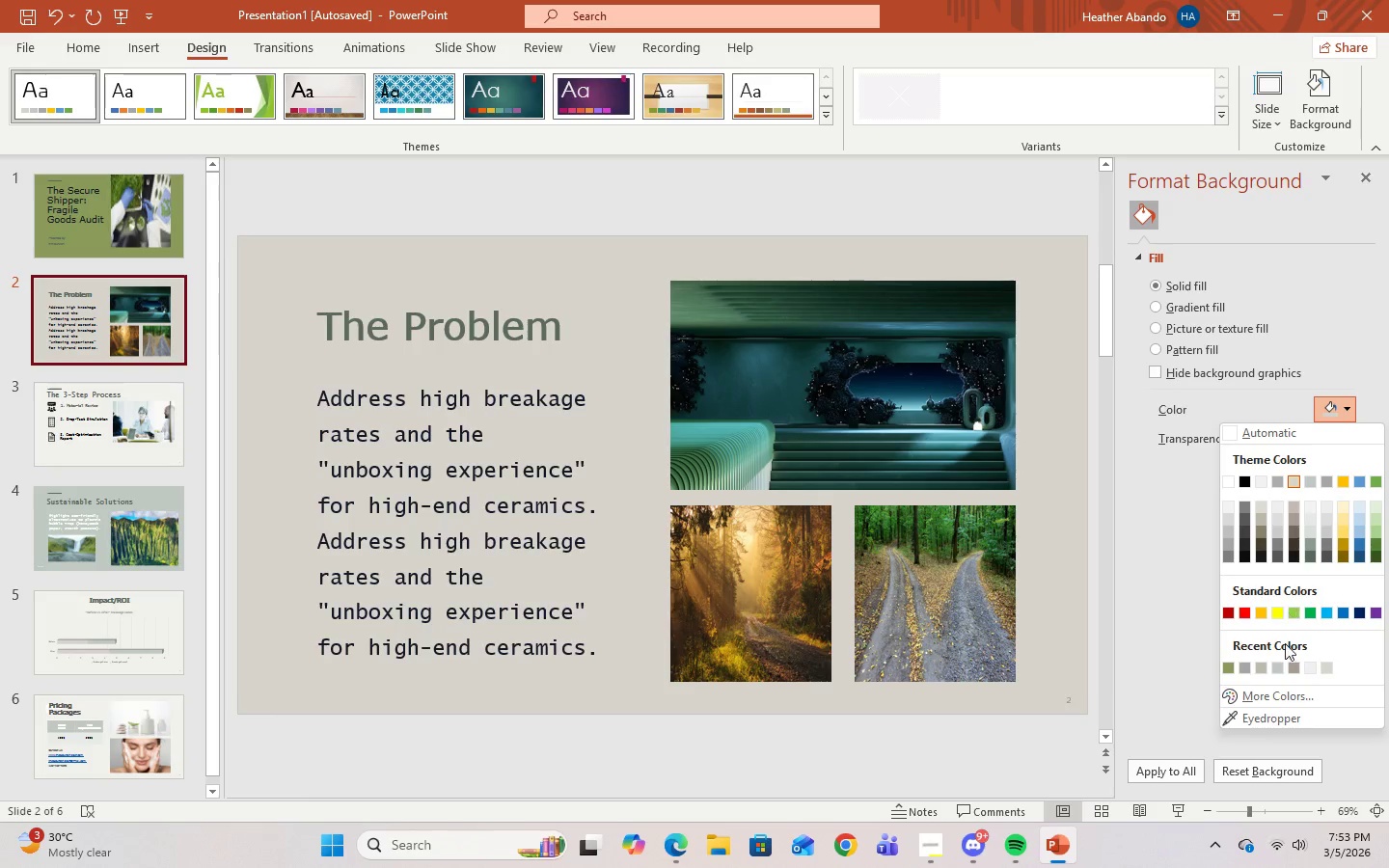 
left_click([1268, 697])
 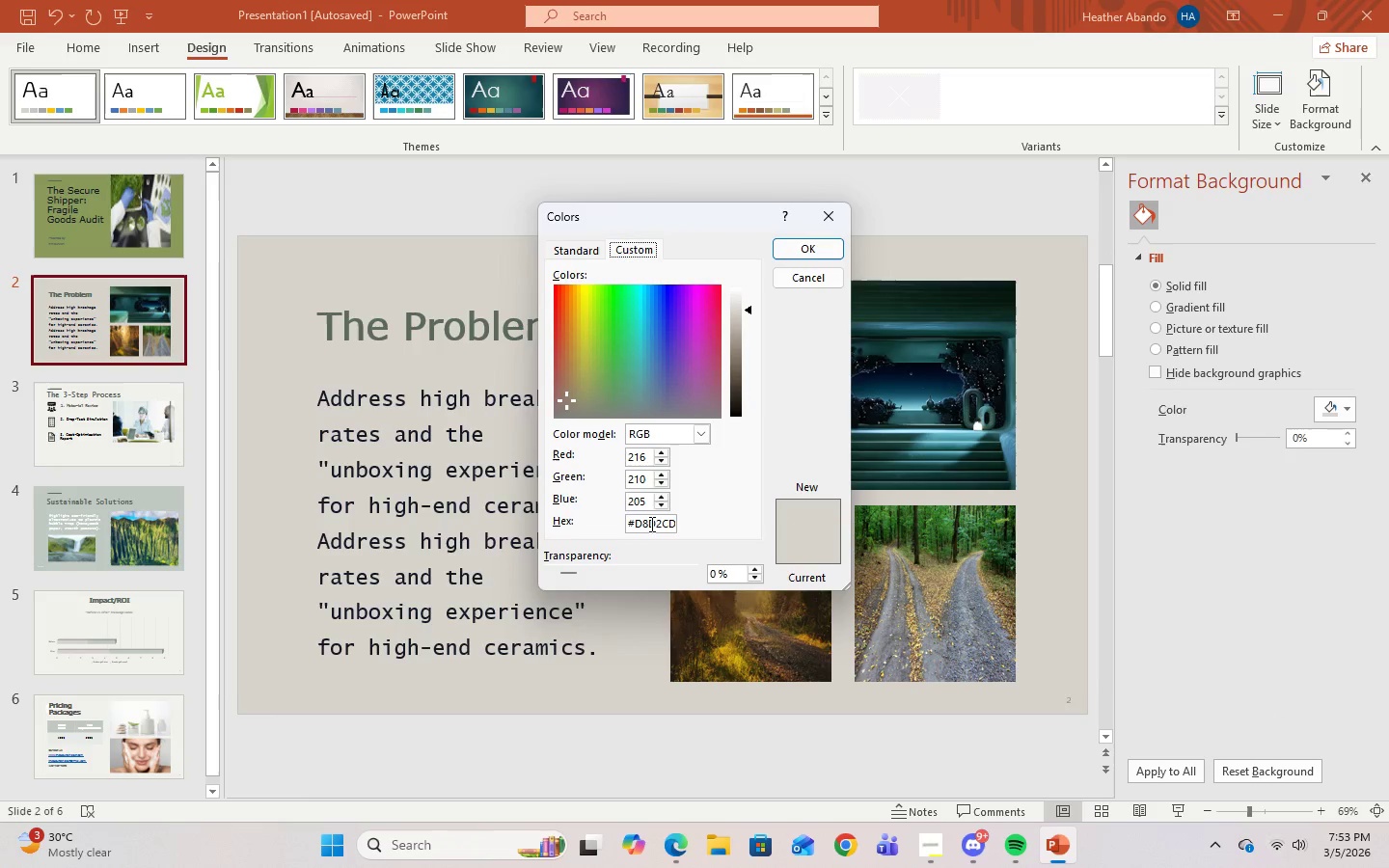 
left_click([650, 522])
 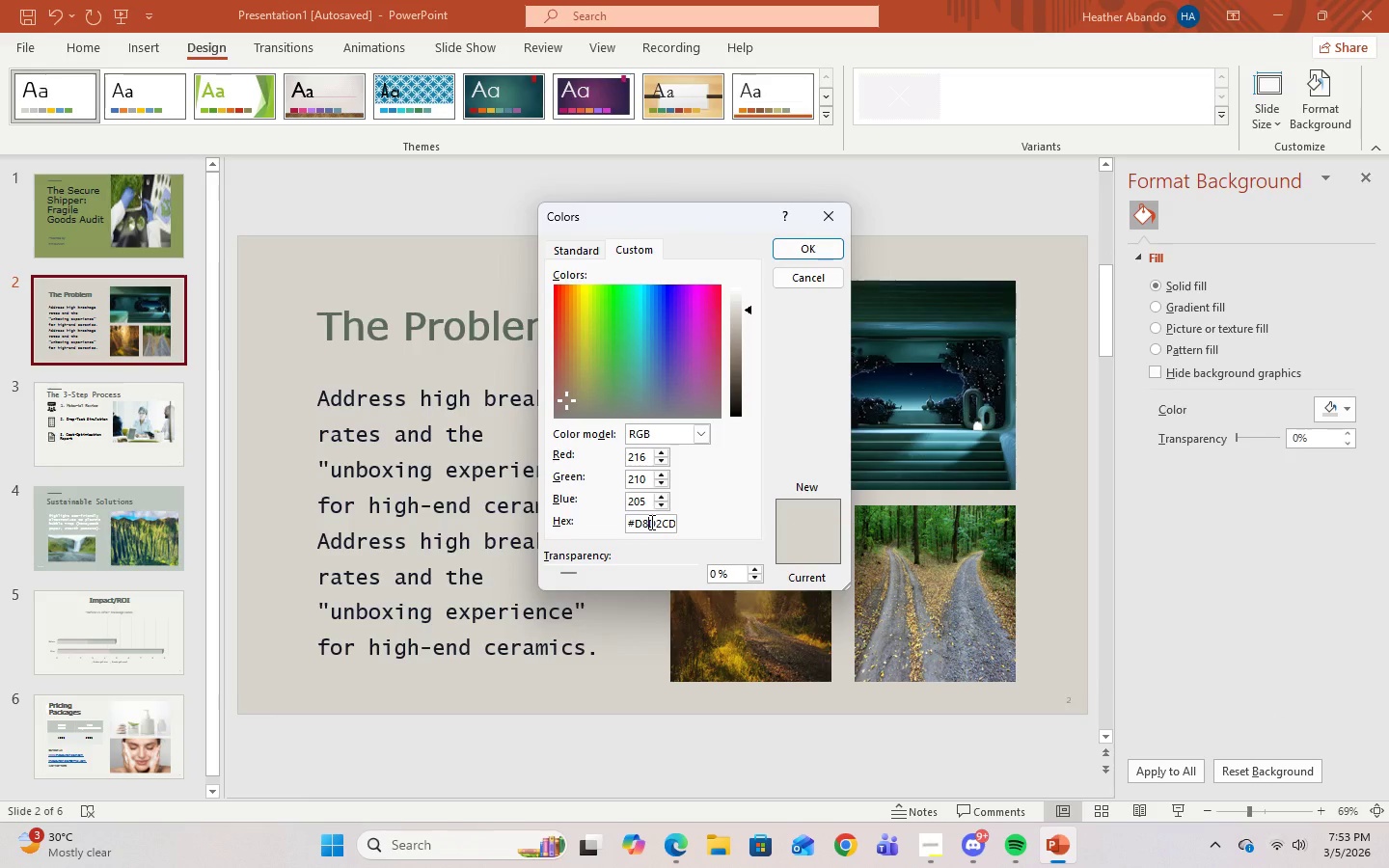 
key(Control+A)
 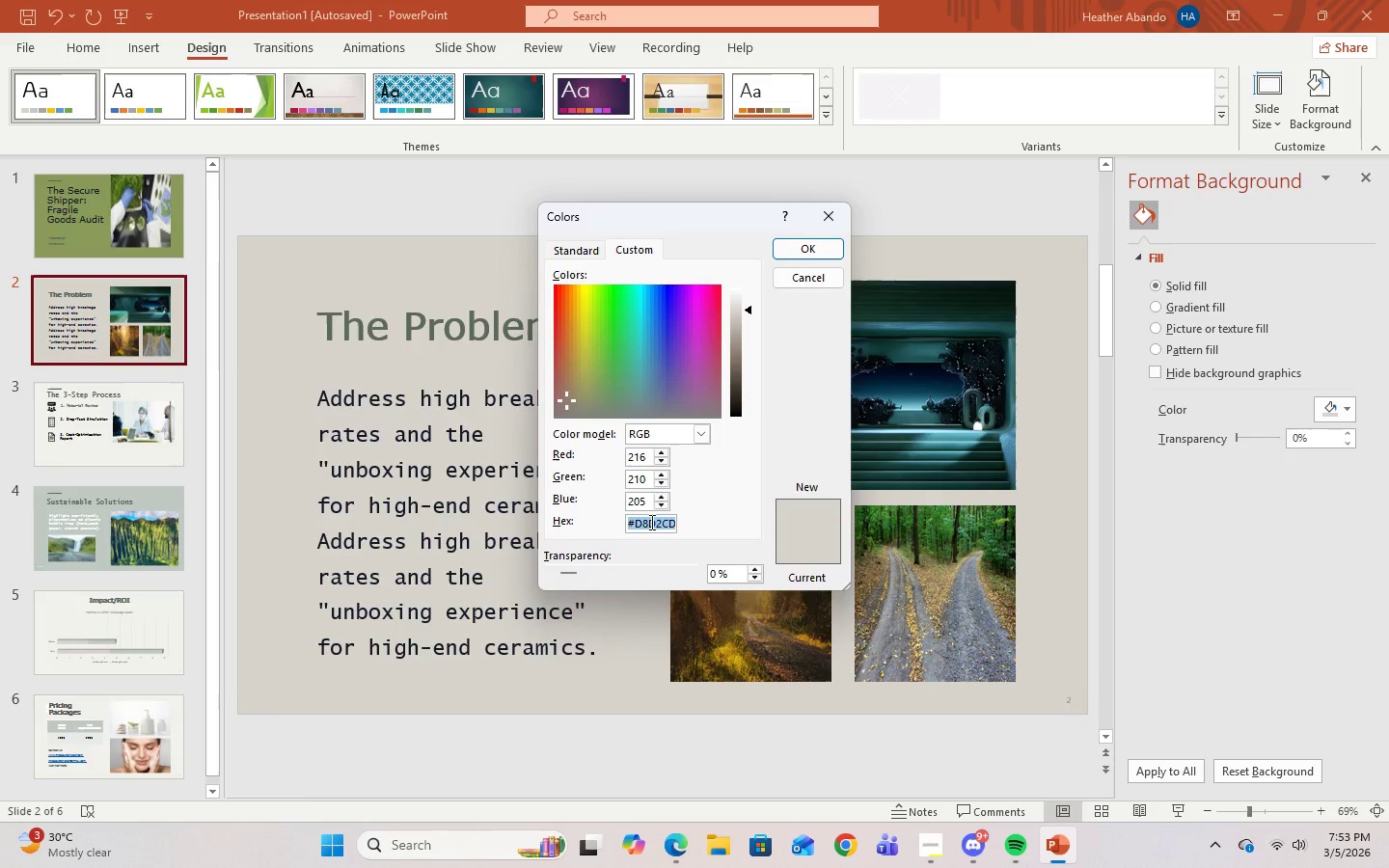 
key(Enter)
 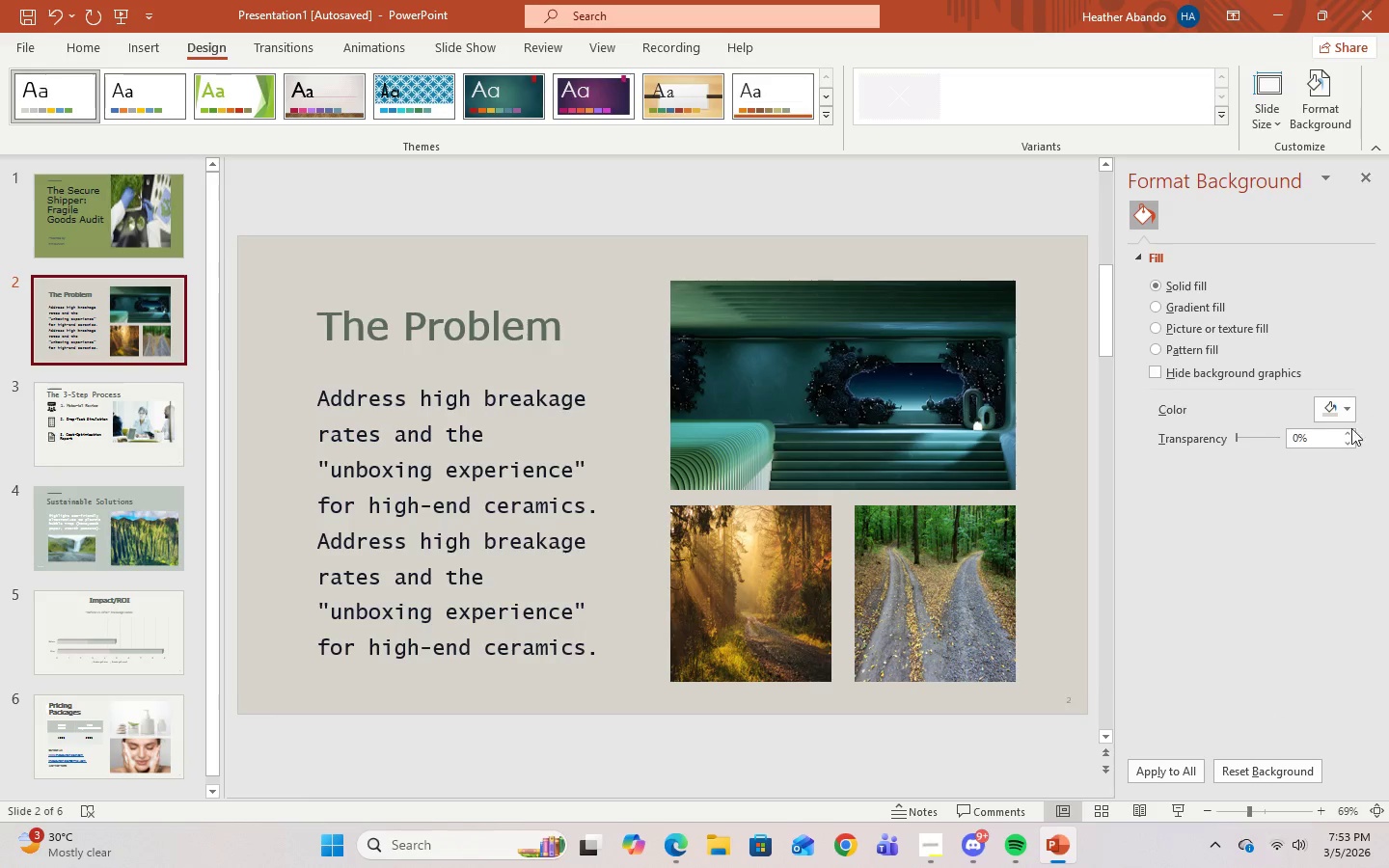 
left_click([1325, 418])
 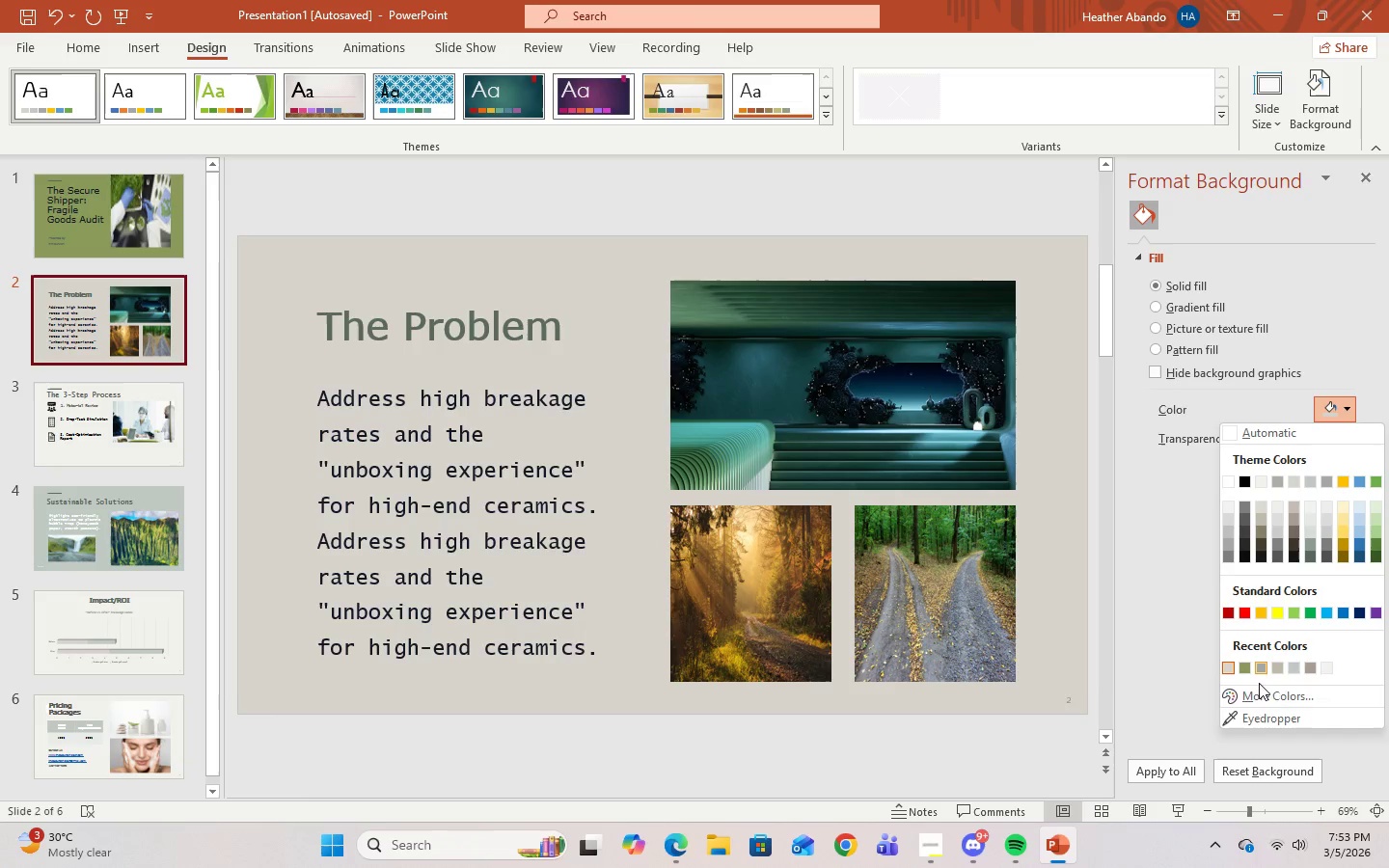 
left_click([1259, 698])
 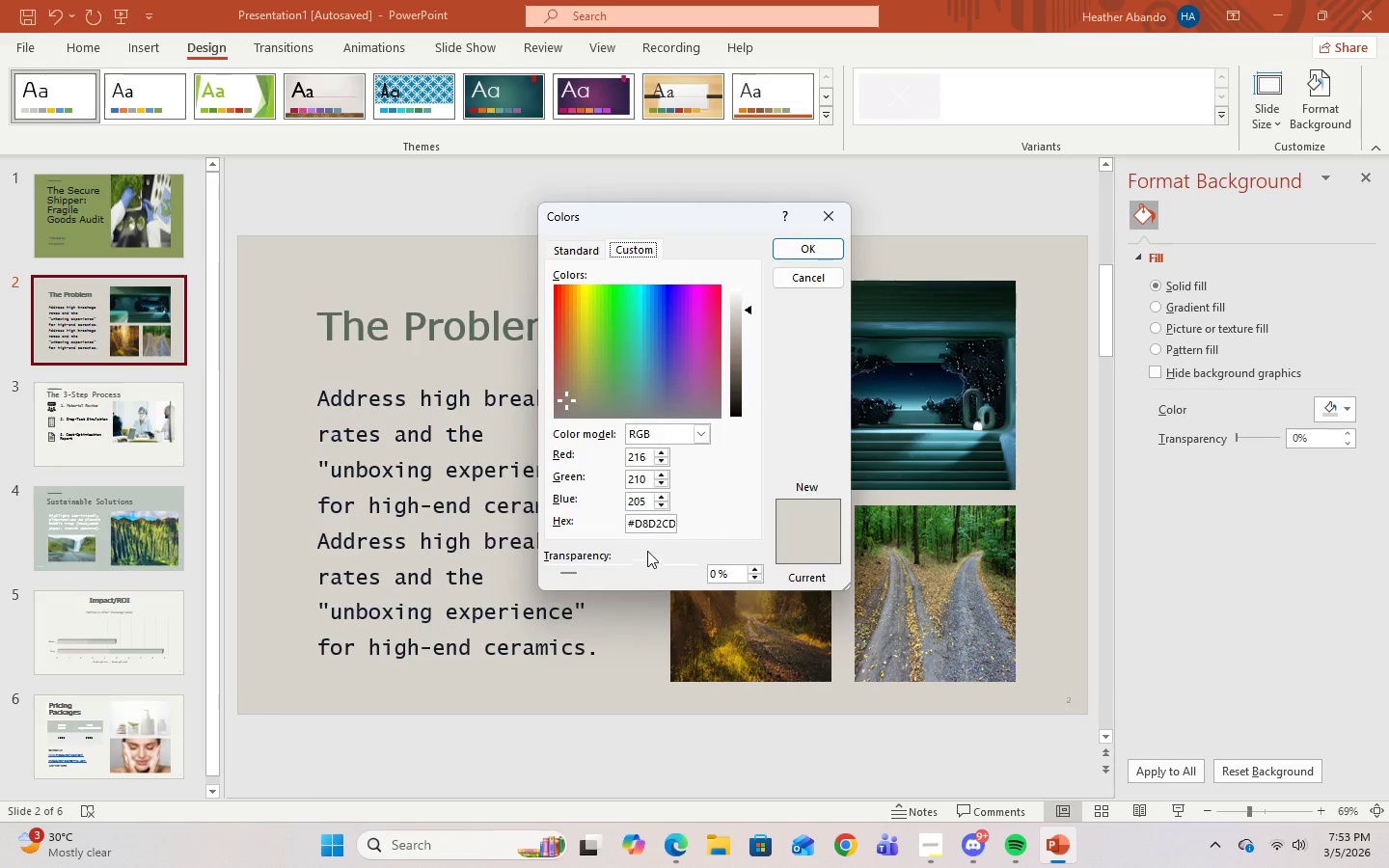 
left_click([649, 524])
 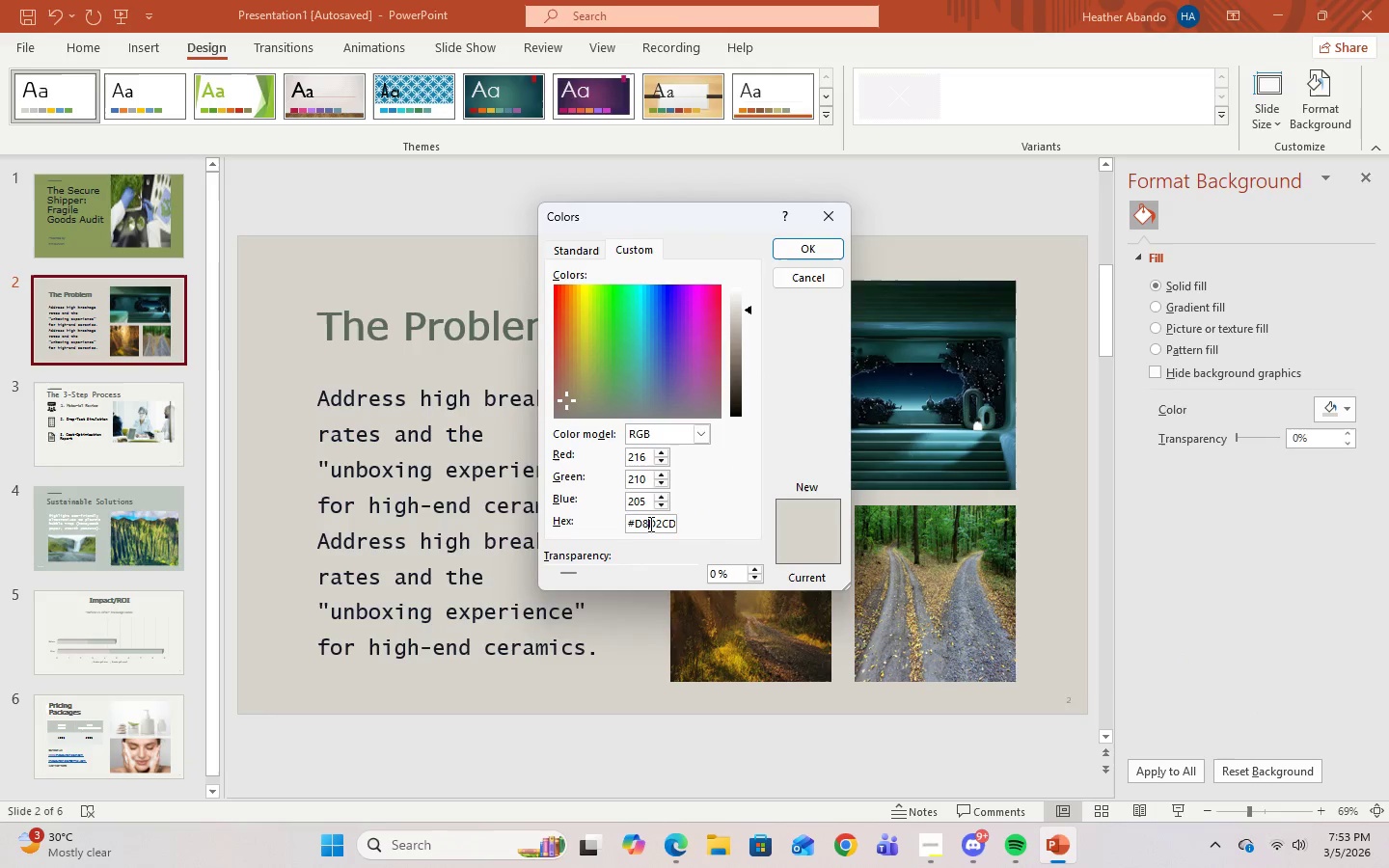 
key(Control+A)
 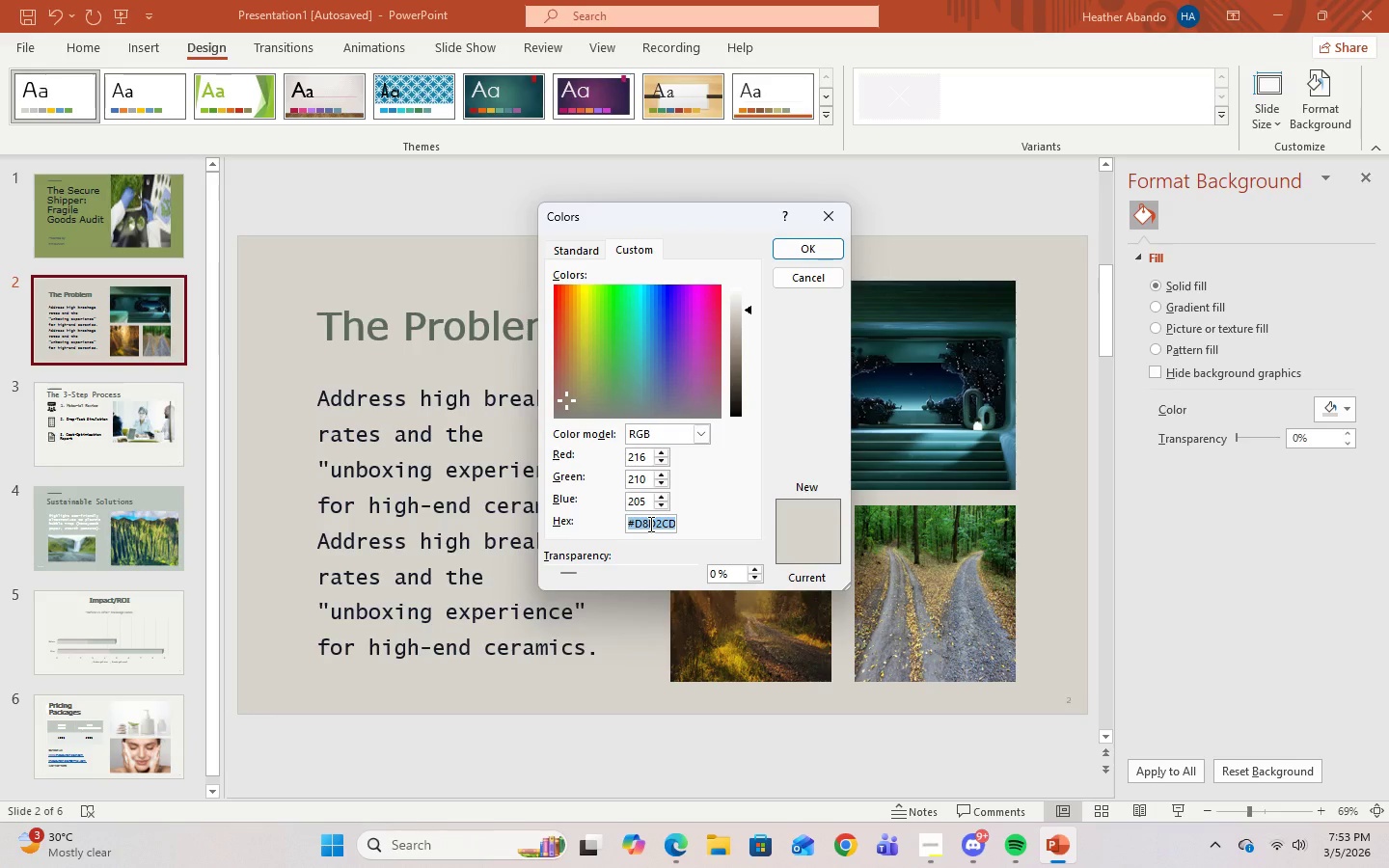 
key(Enter)
 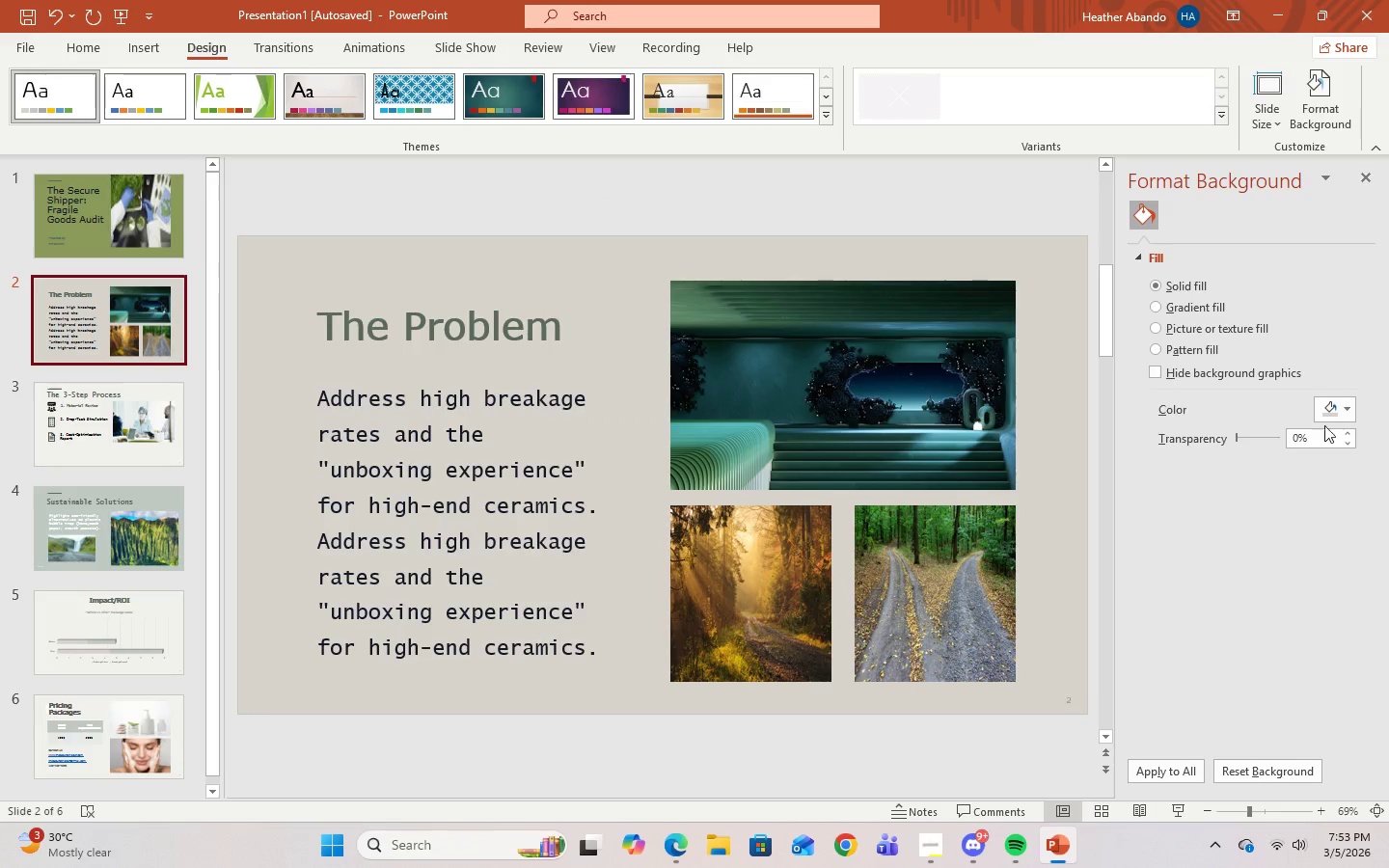 
left_click([1327, 413])
 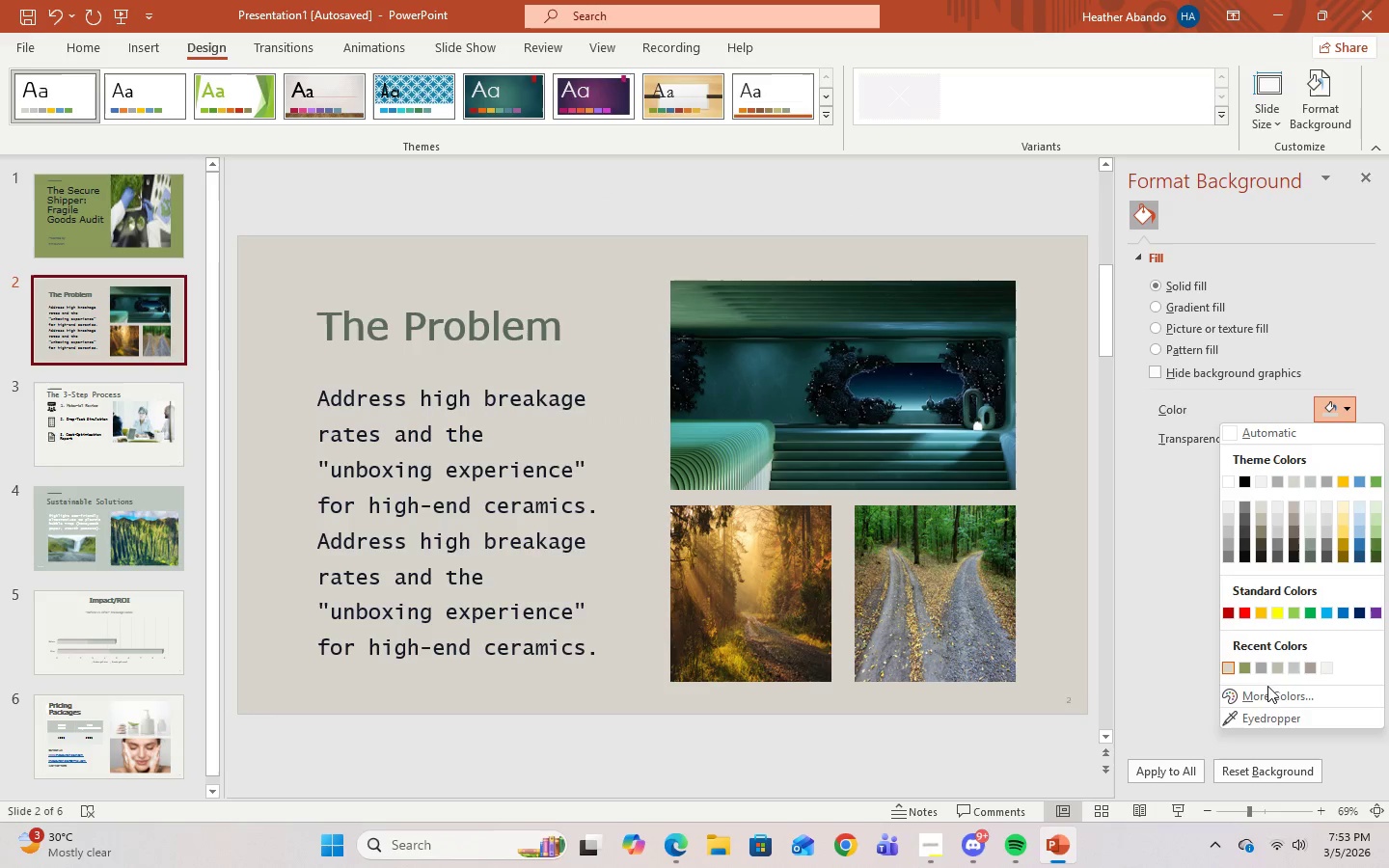 
left_click([1263, 694])
 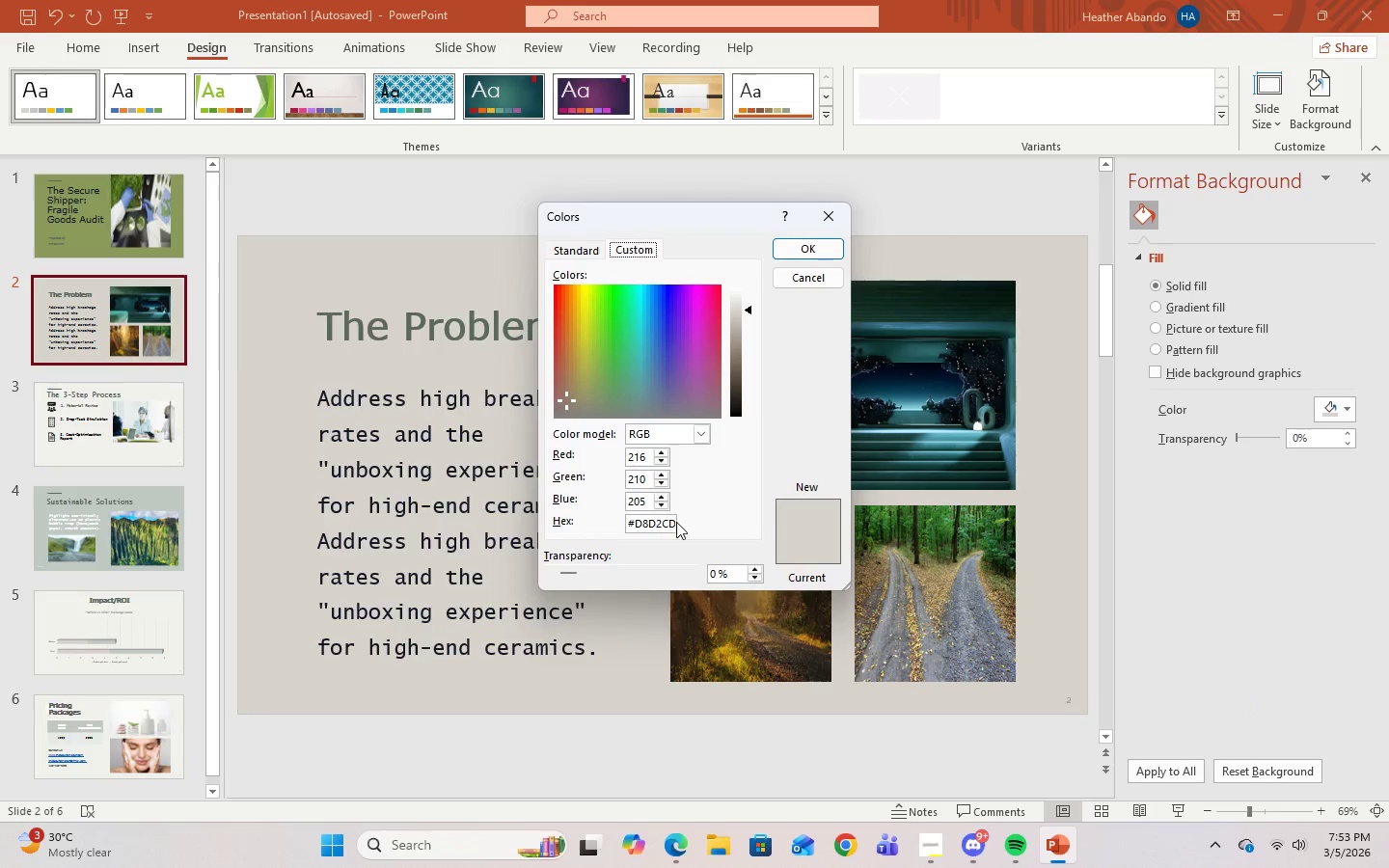 
left_click([671, 522])
 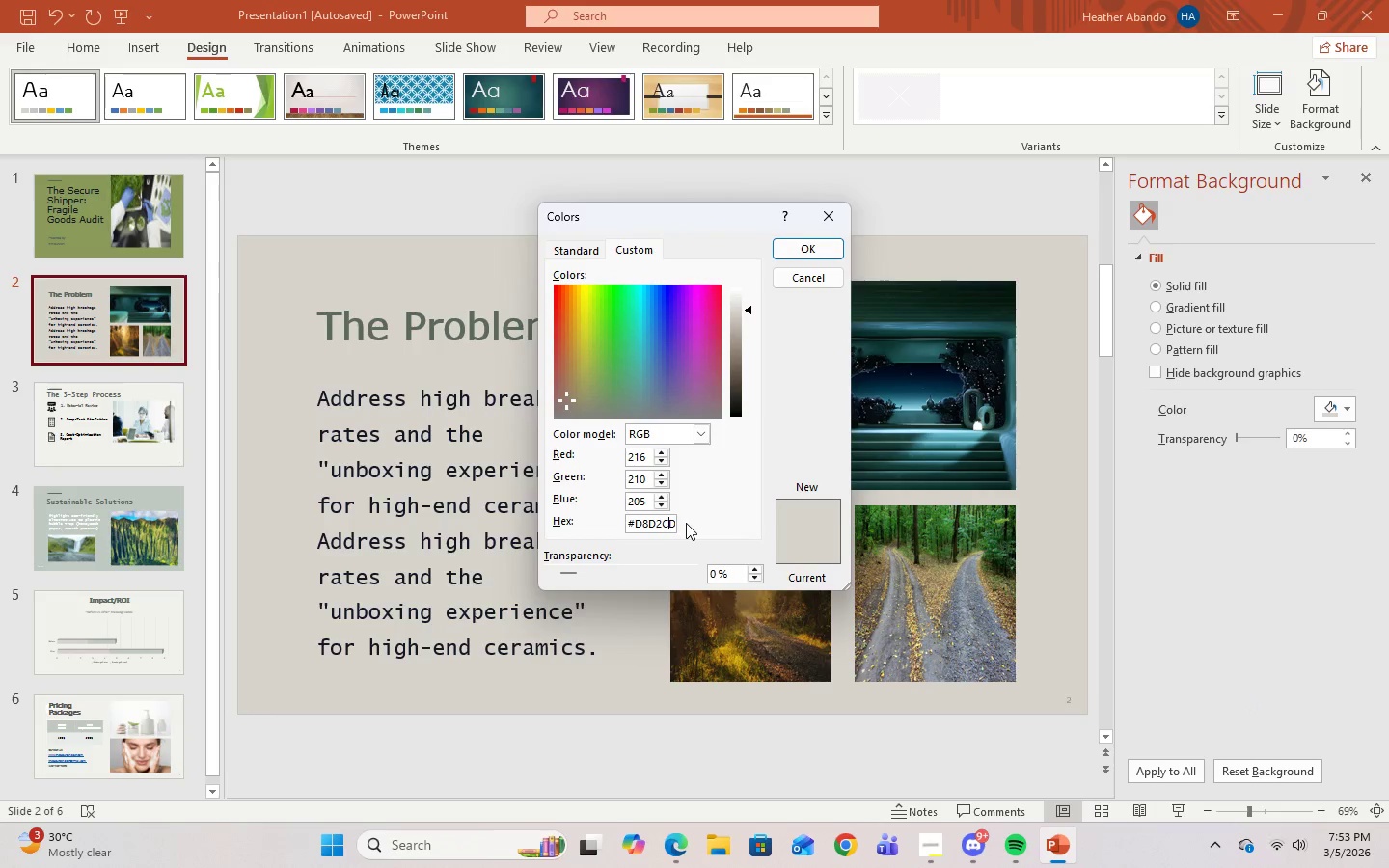 
key(Control+A)
 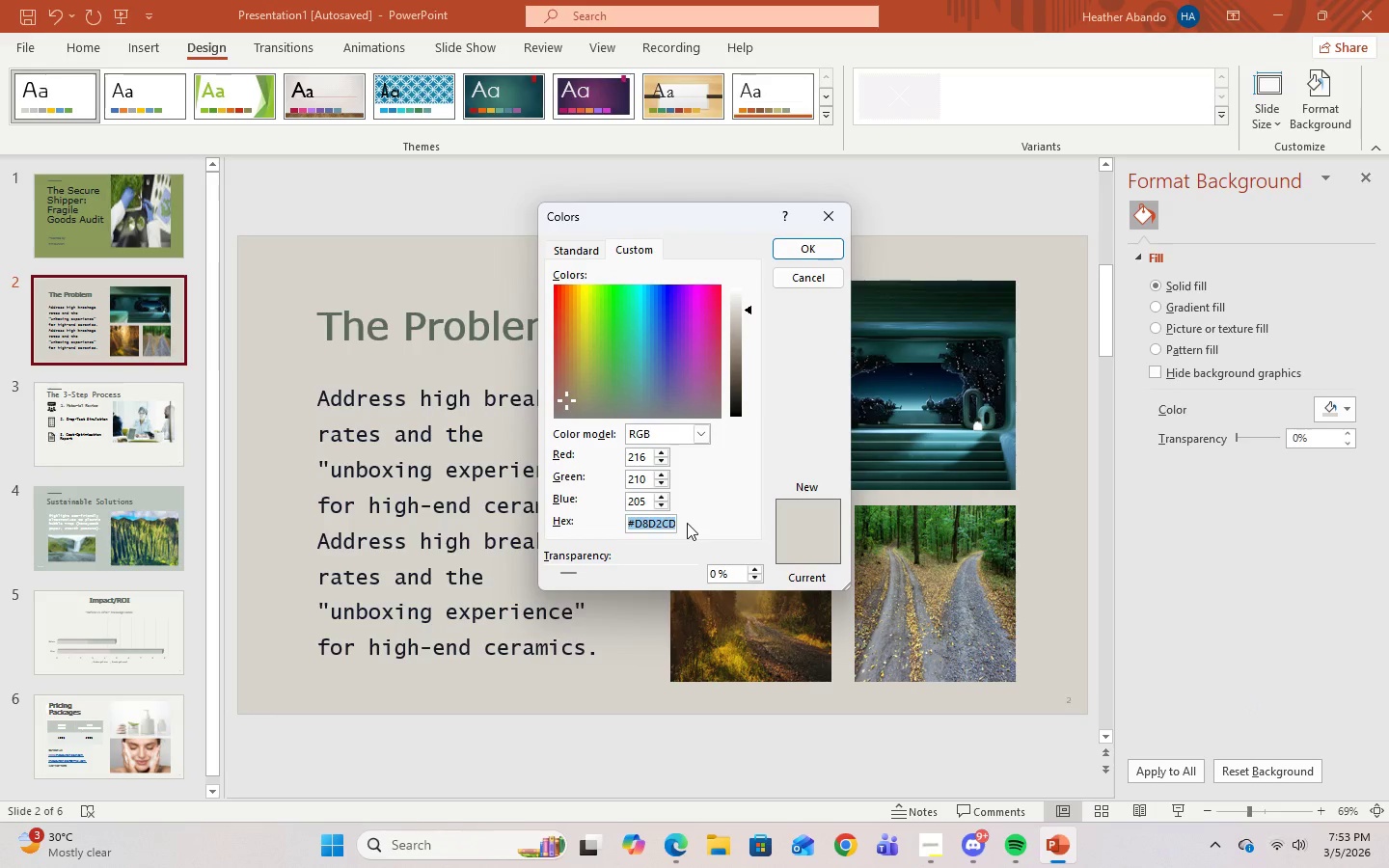 
key(Control+V)
 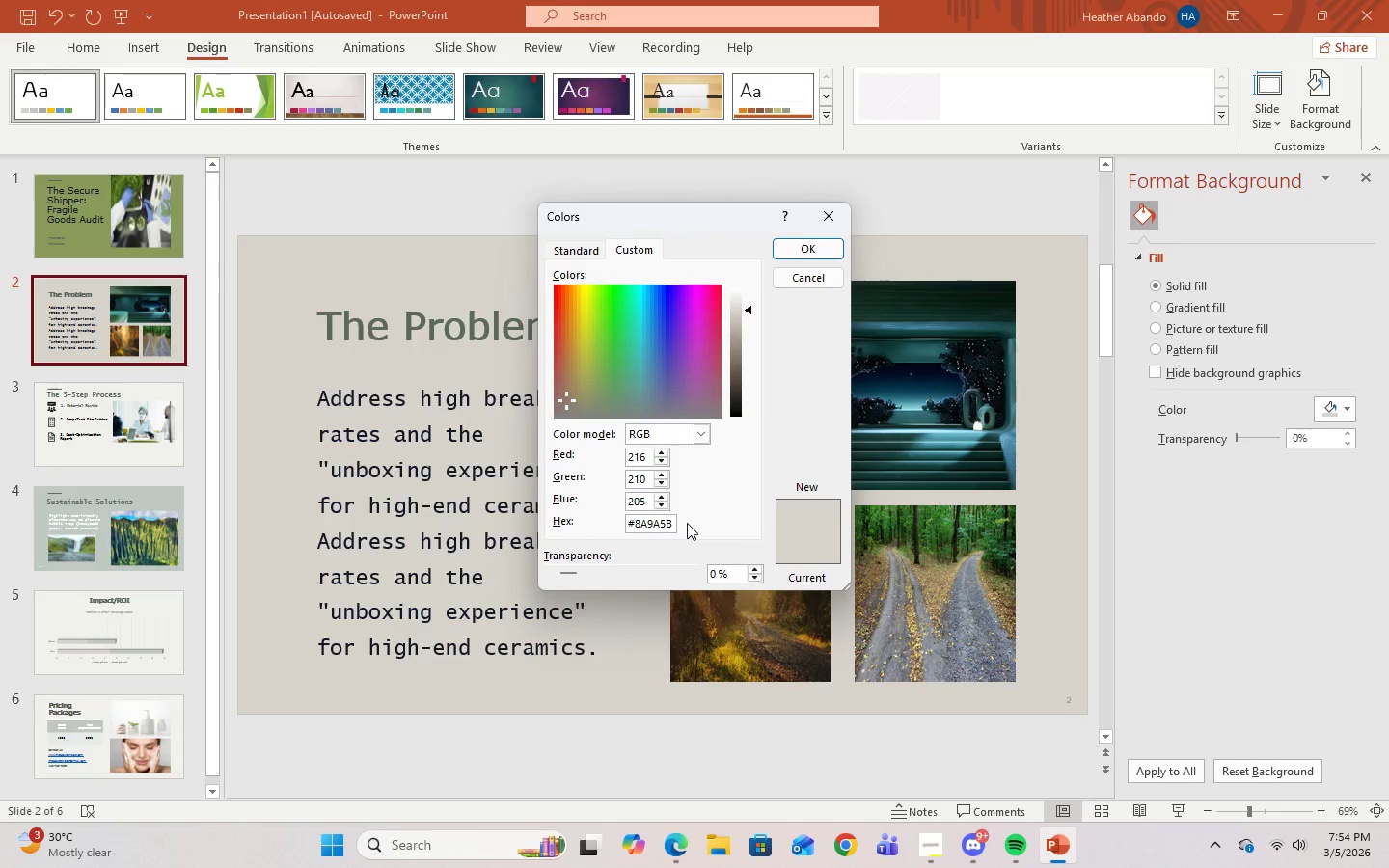 
key(Enter)
 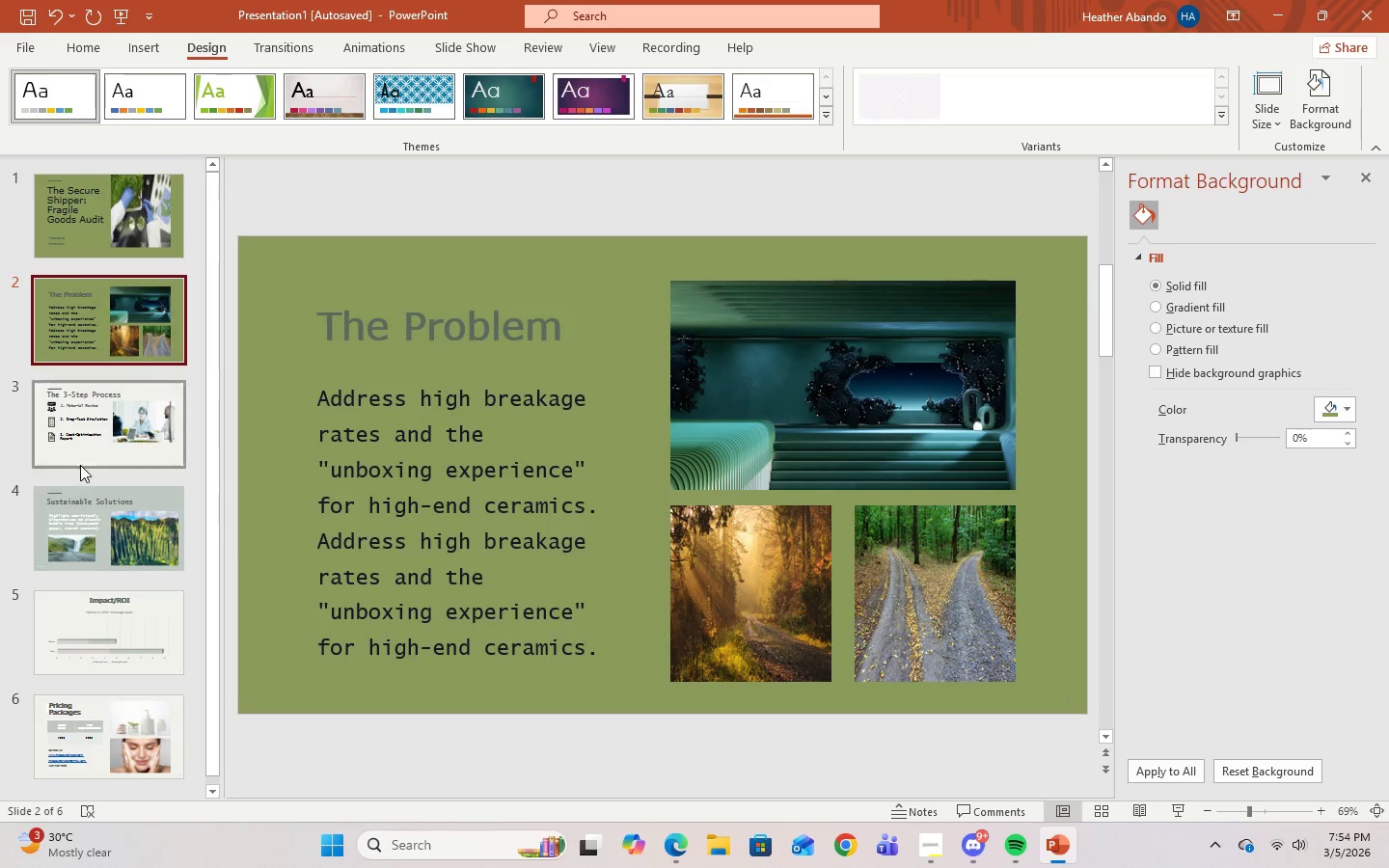 
left_click([104, 462])
 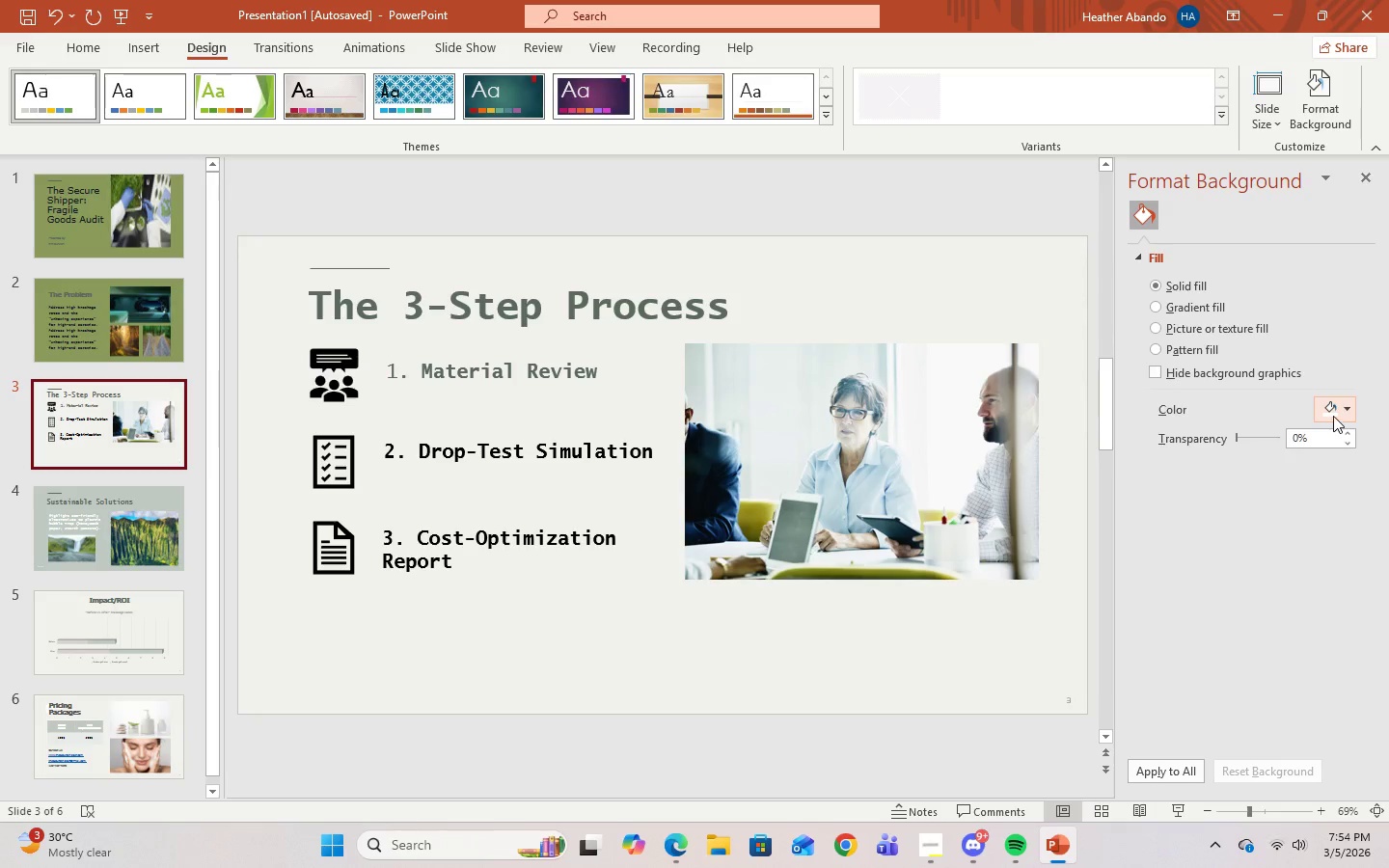 
left_click([1349, 416])
 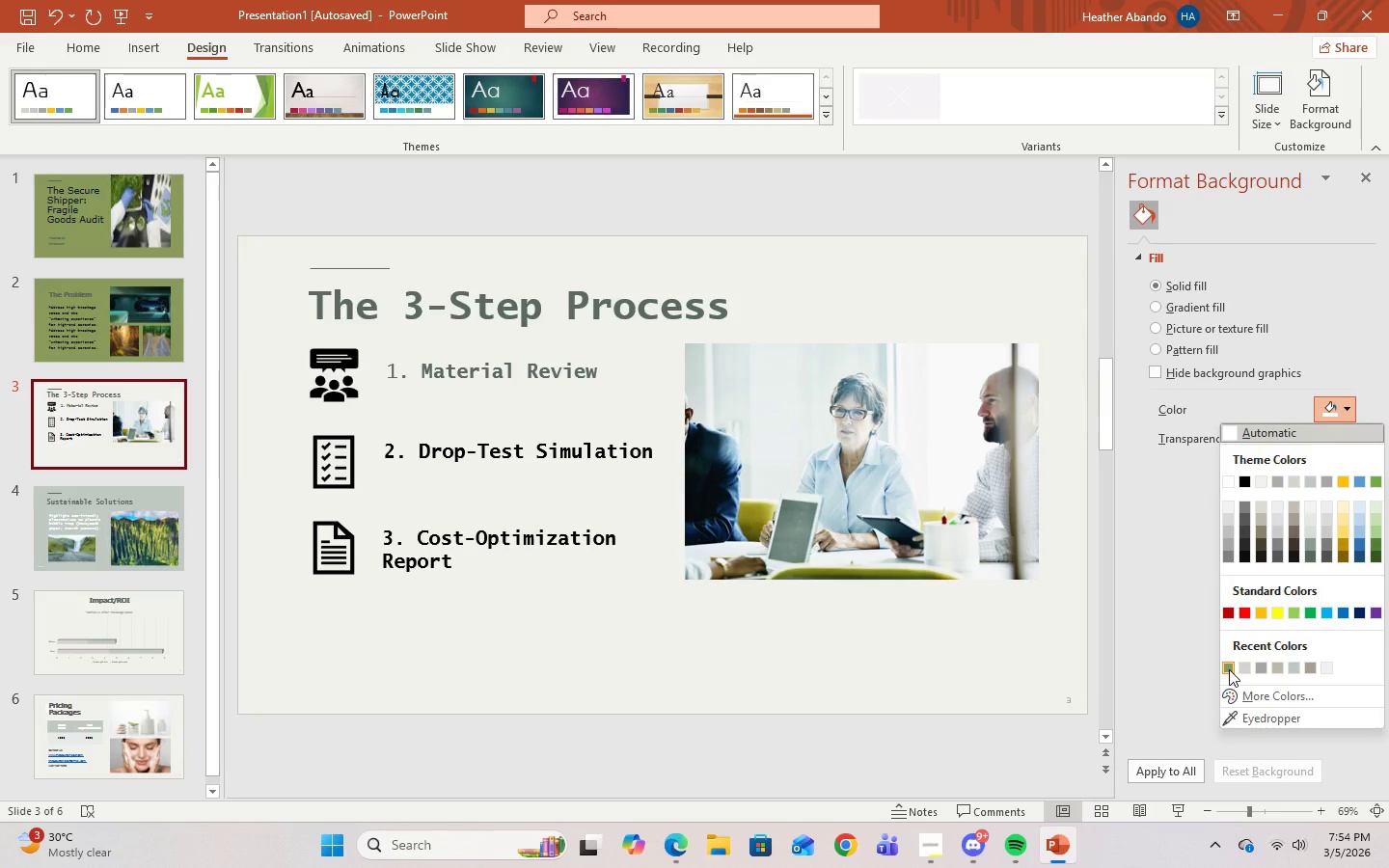 
left_click([1229, 669])
 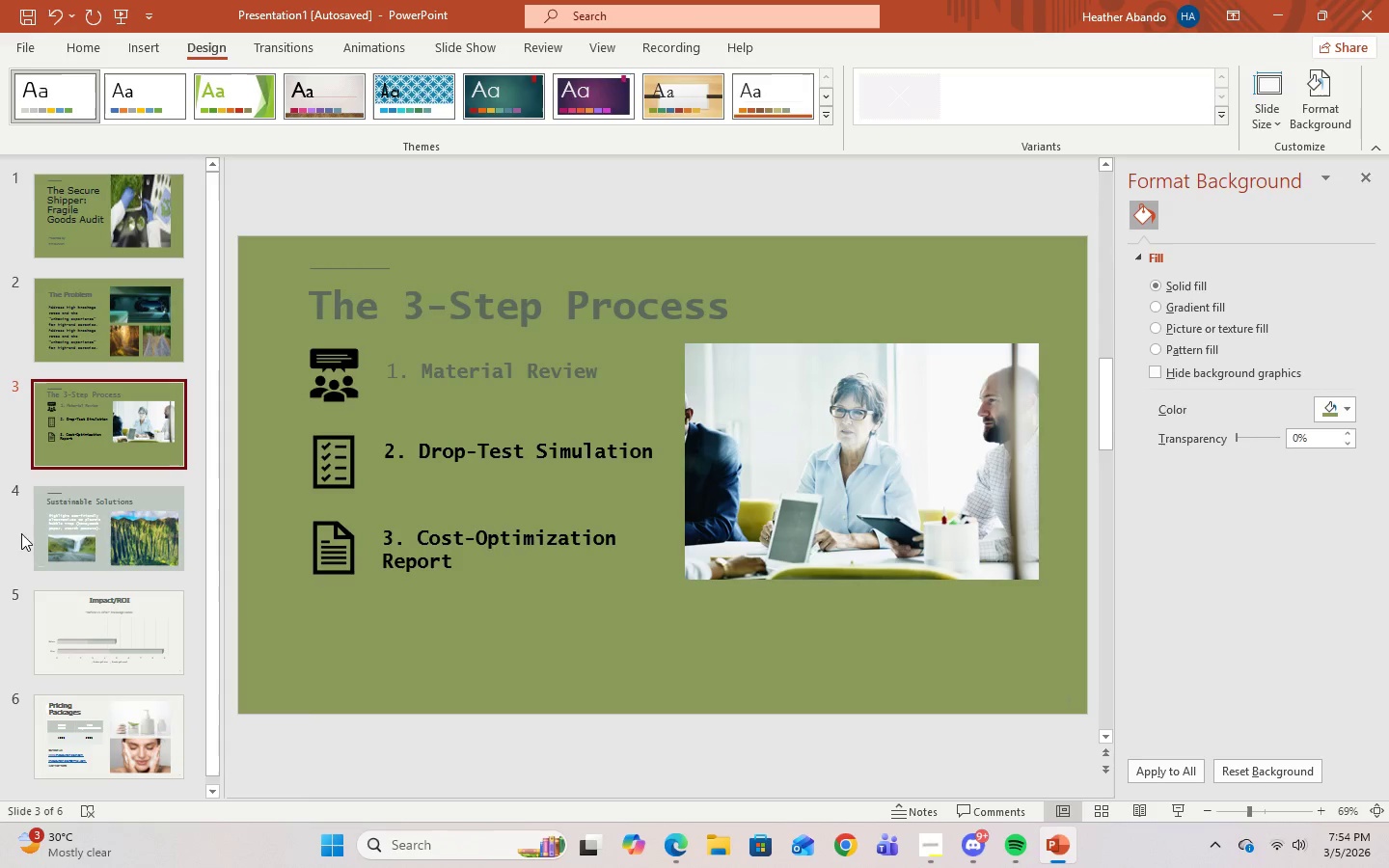 
left_click([100, 532])
 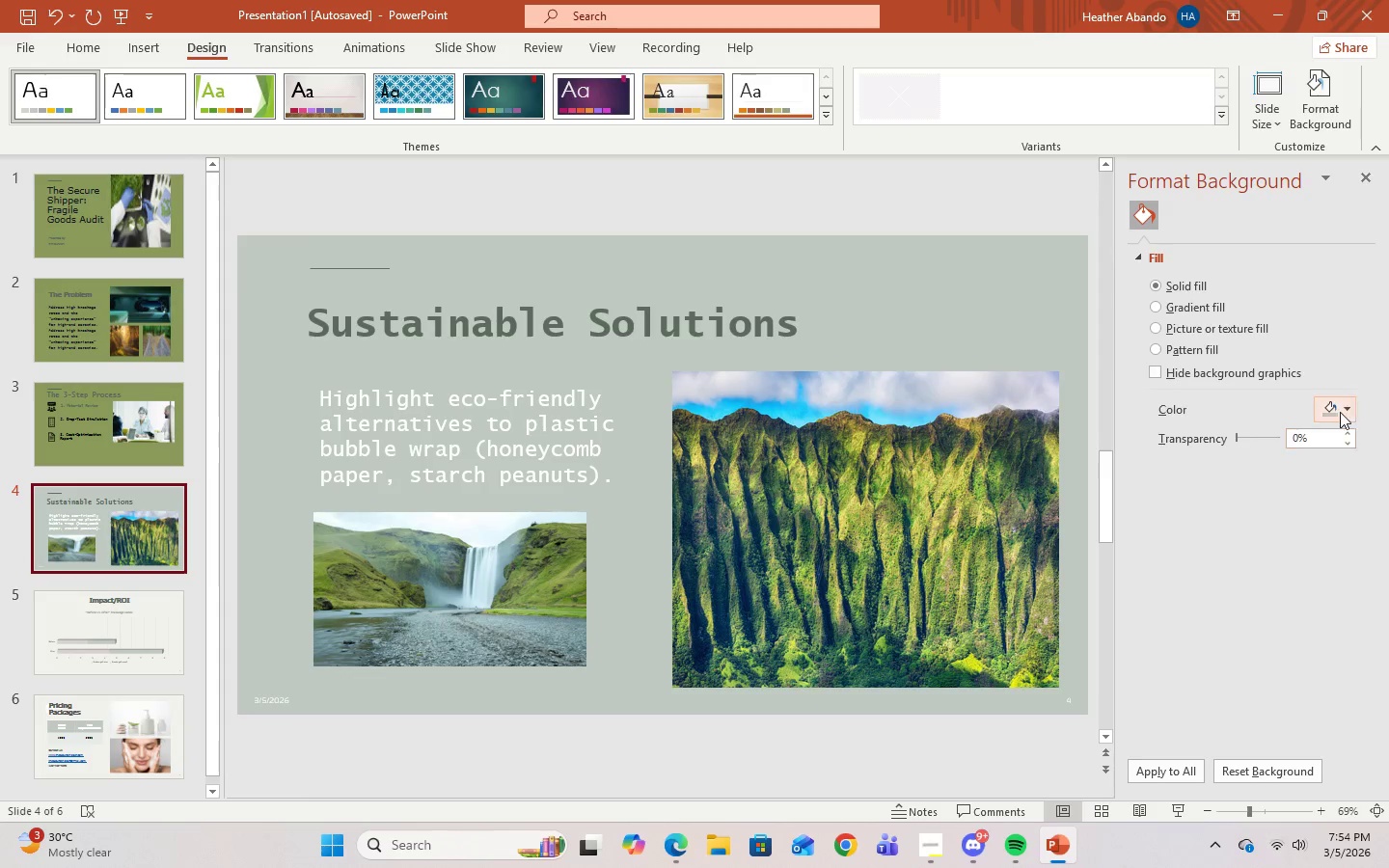 
left_click([1344, 410])
 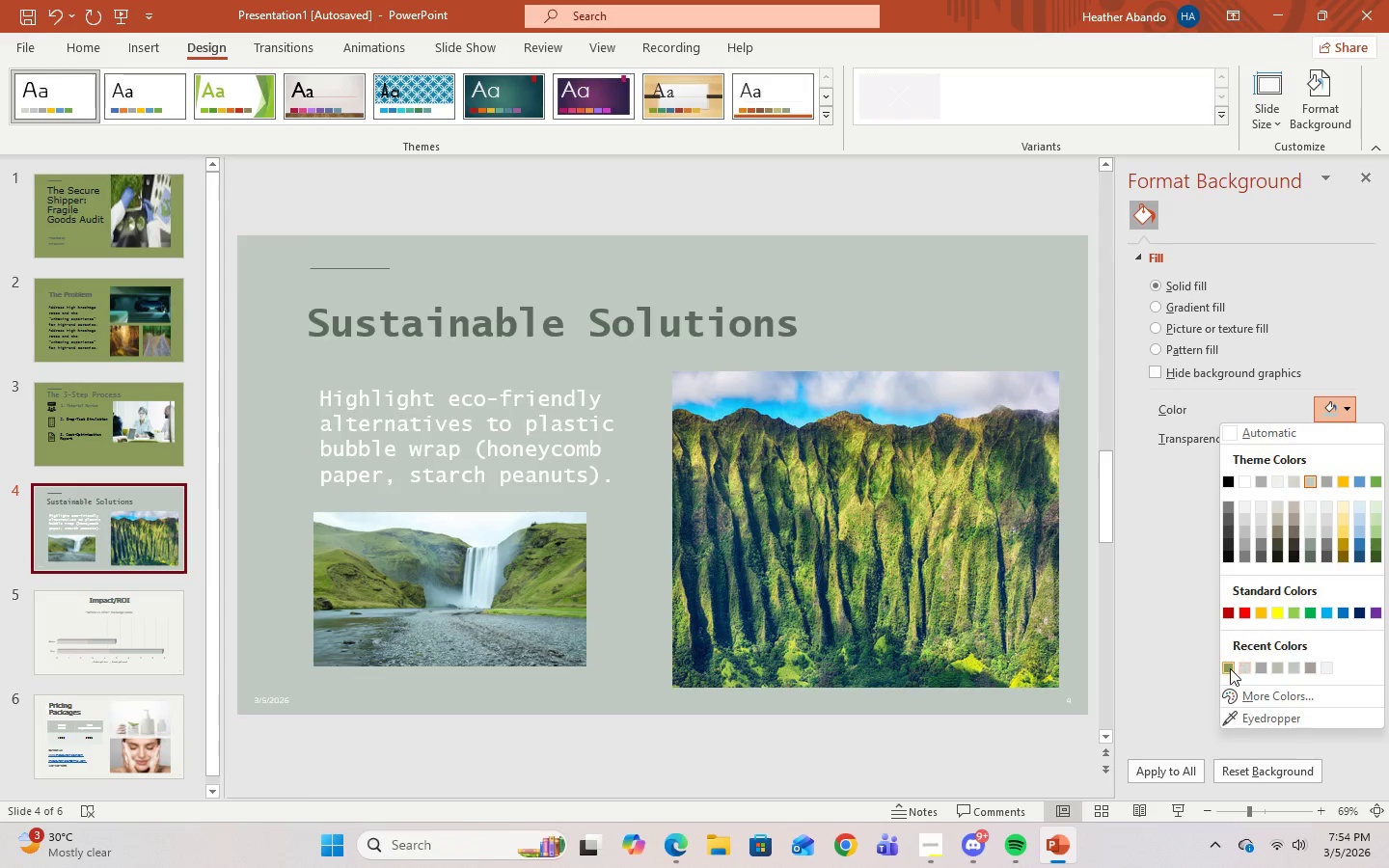 
left_click([1230, 668])
 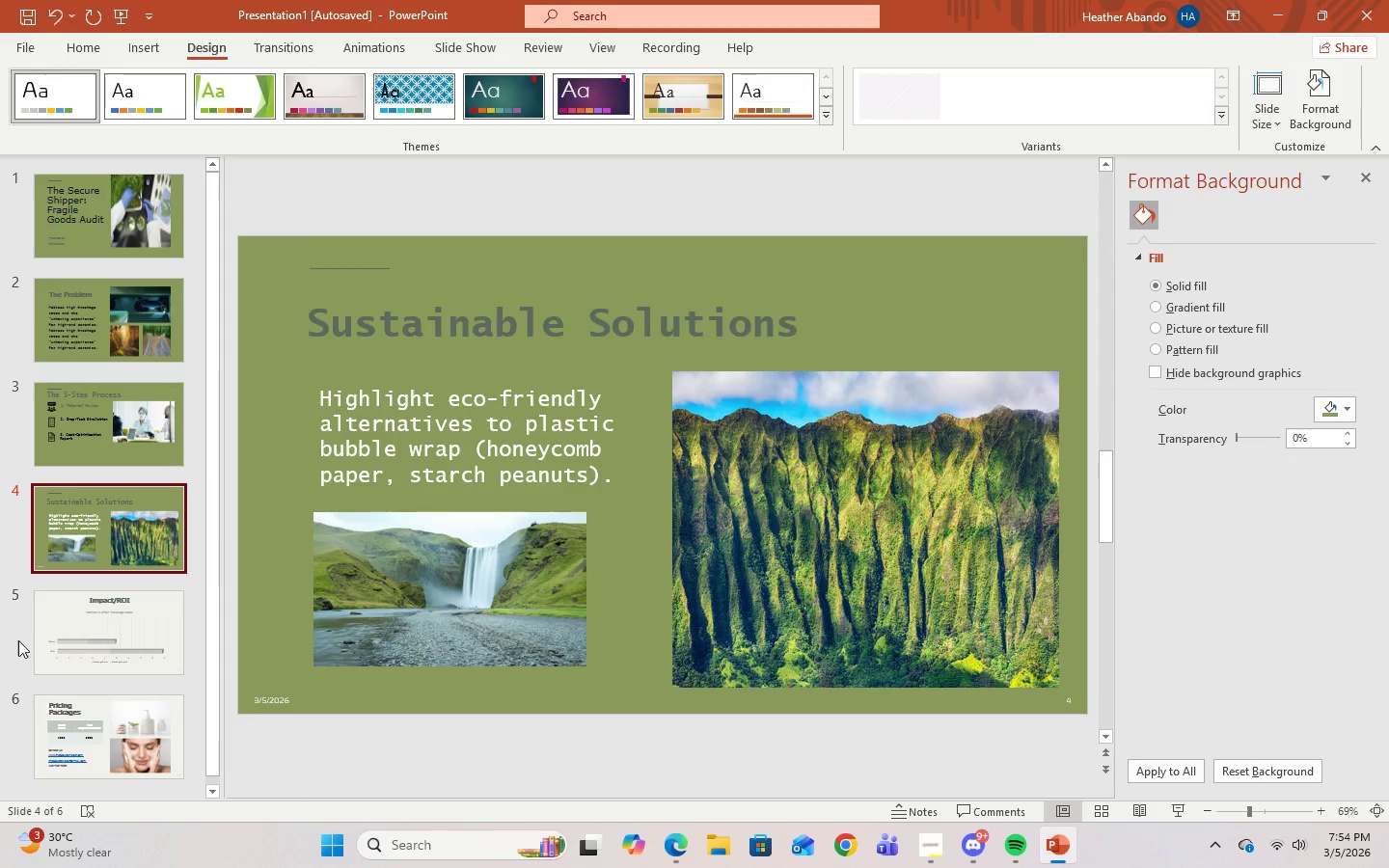 
left_click([49, 640])
 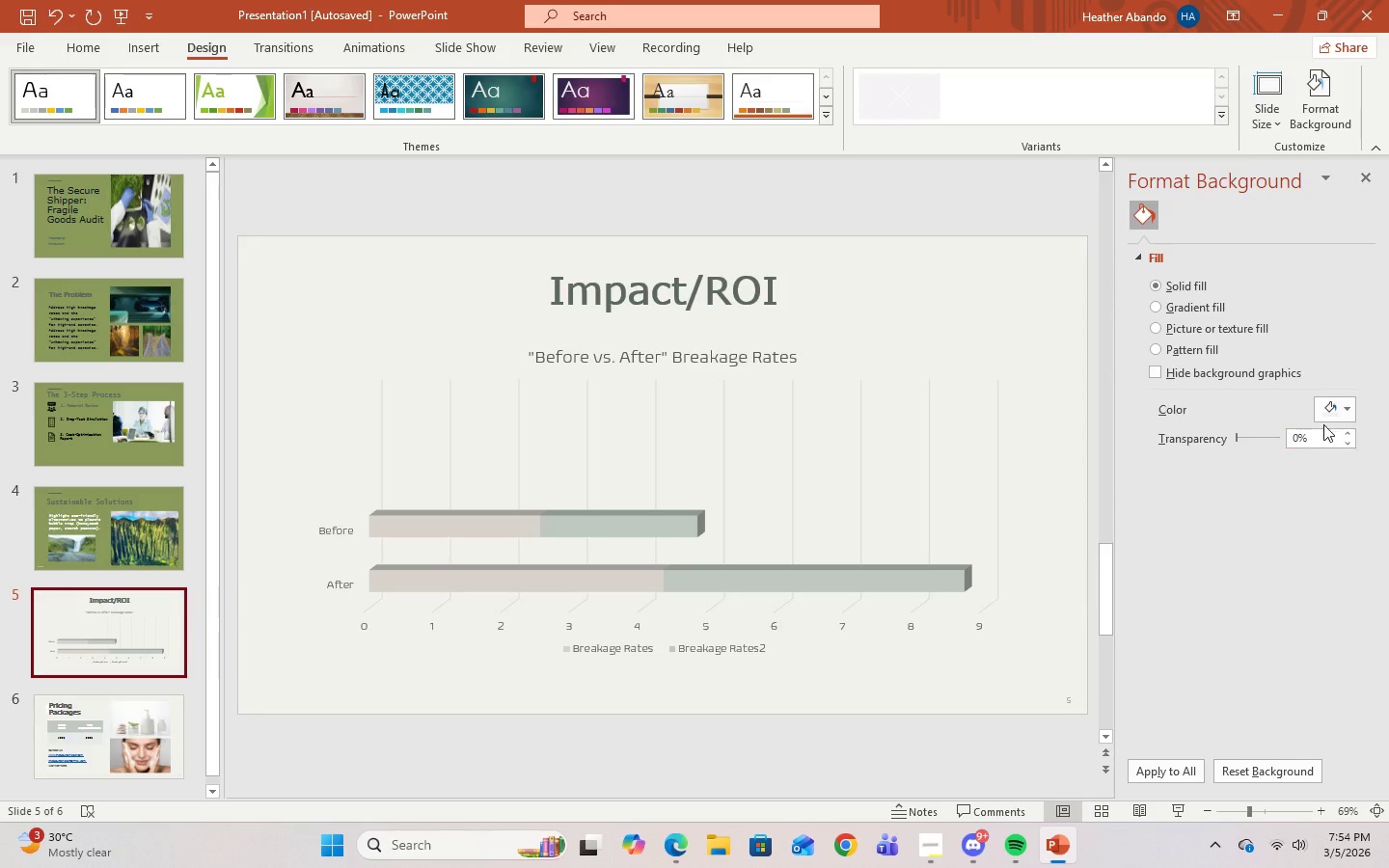 
left_click([1328, 413])
 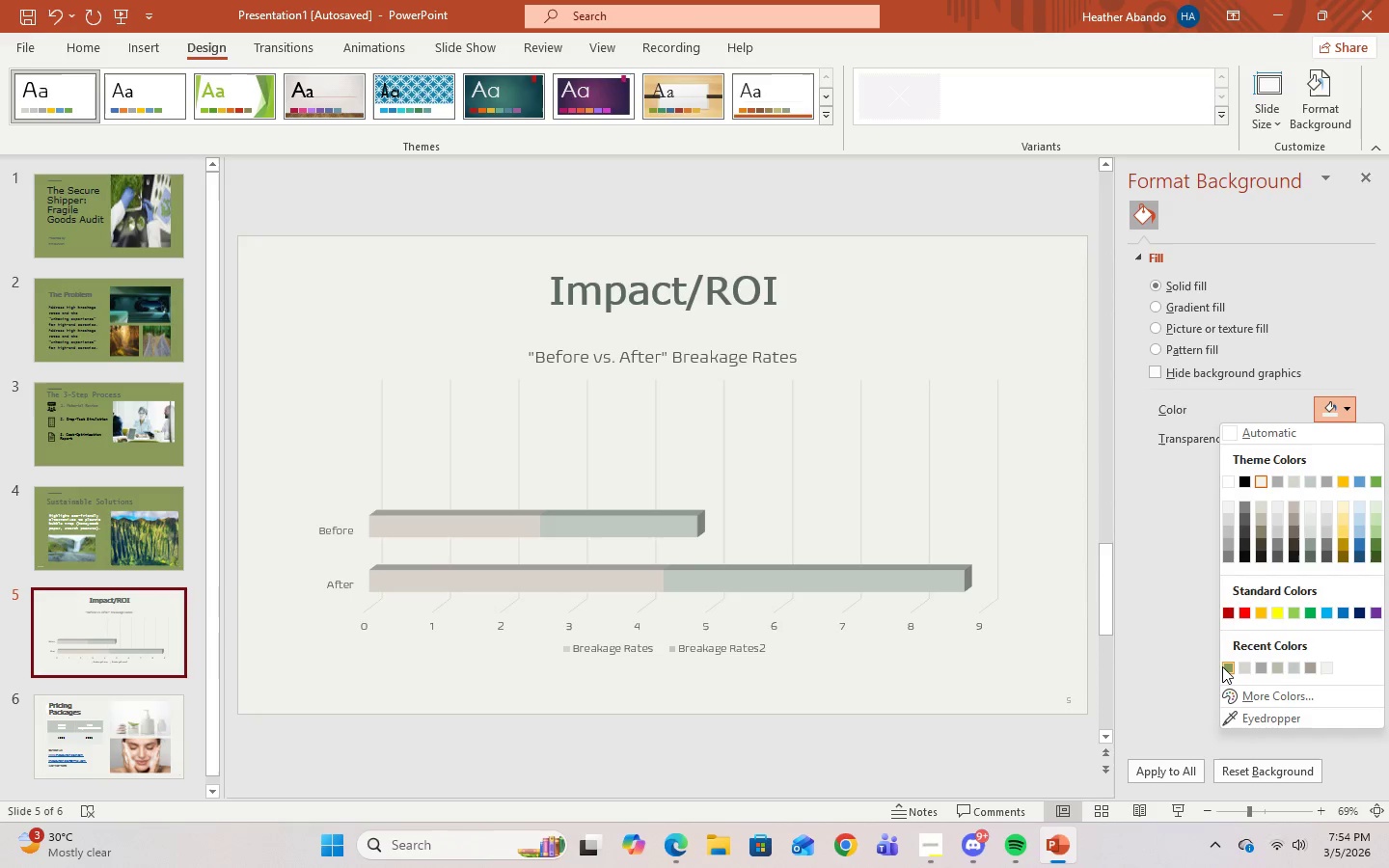 
left_click([1222, 666])
 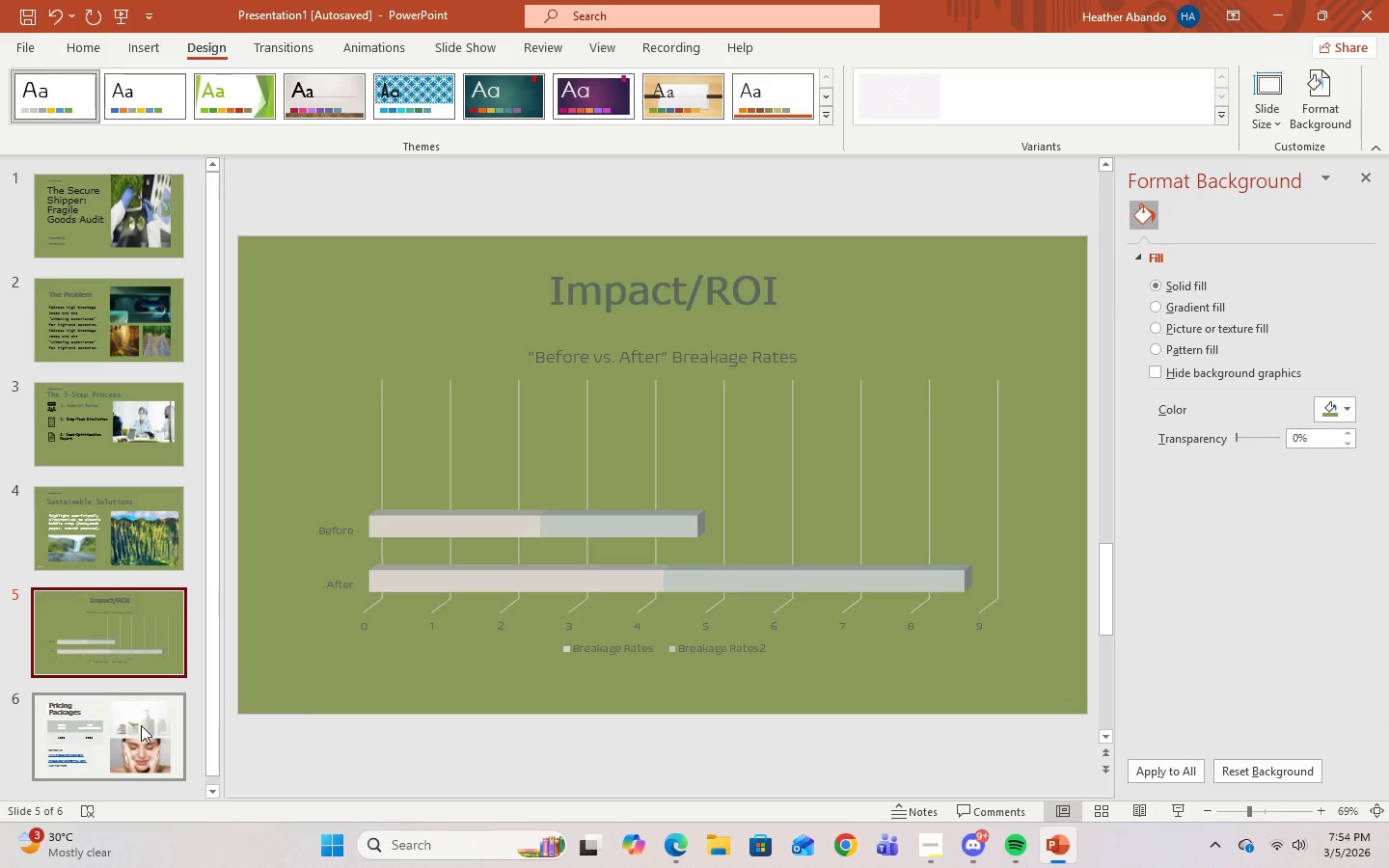 
left_click([137, 720])
 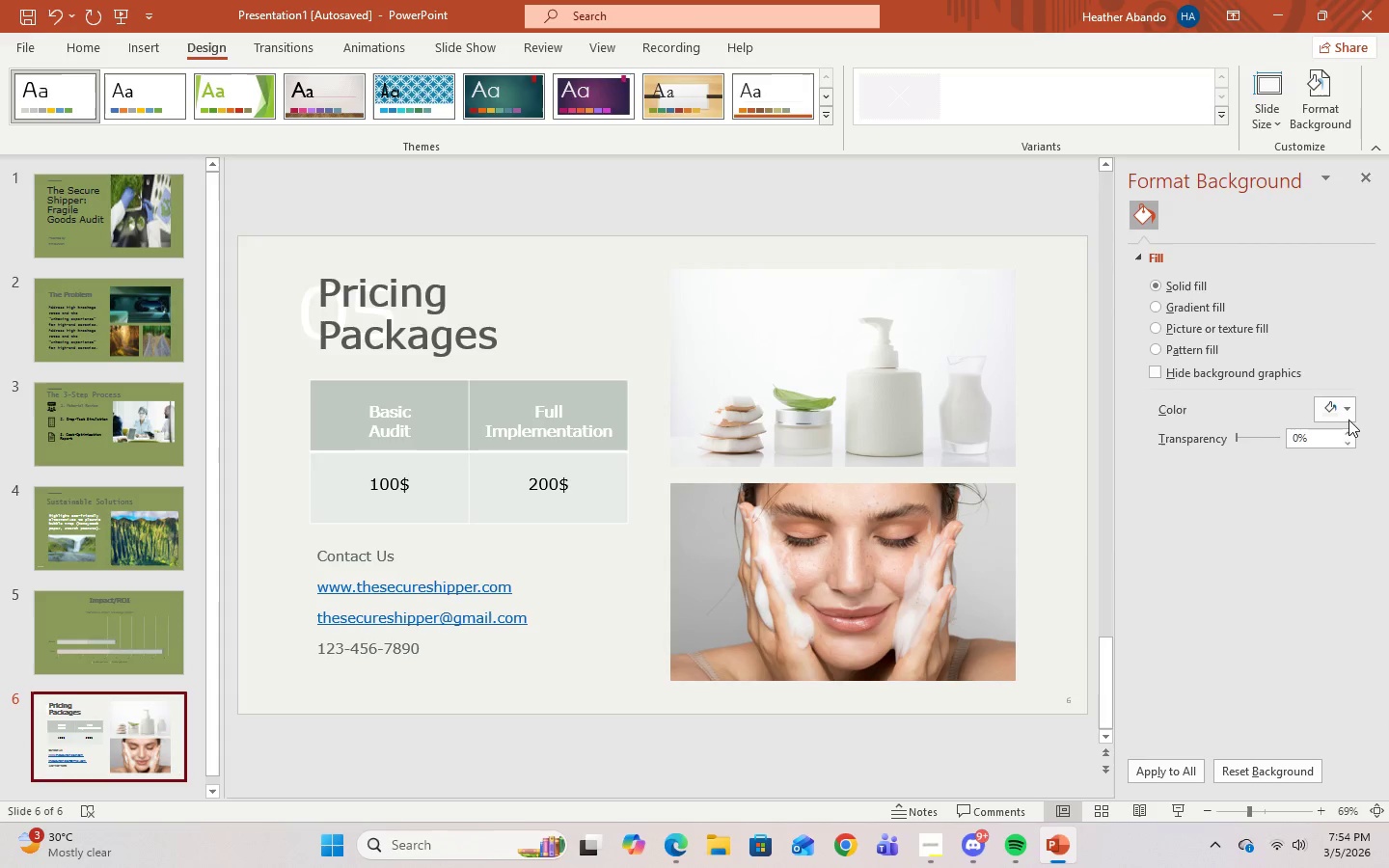 
left_click([1340, 410])
 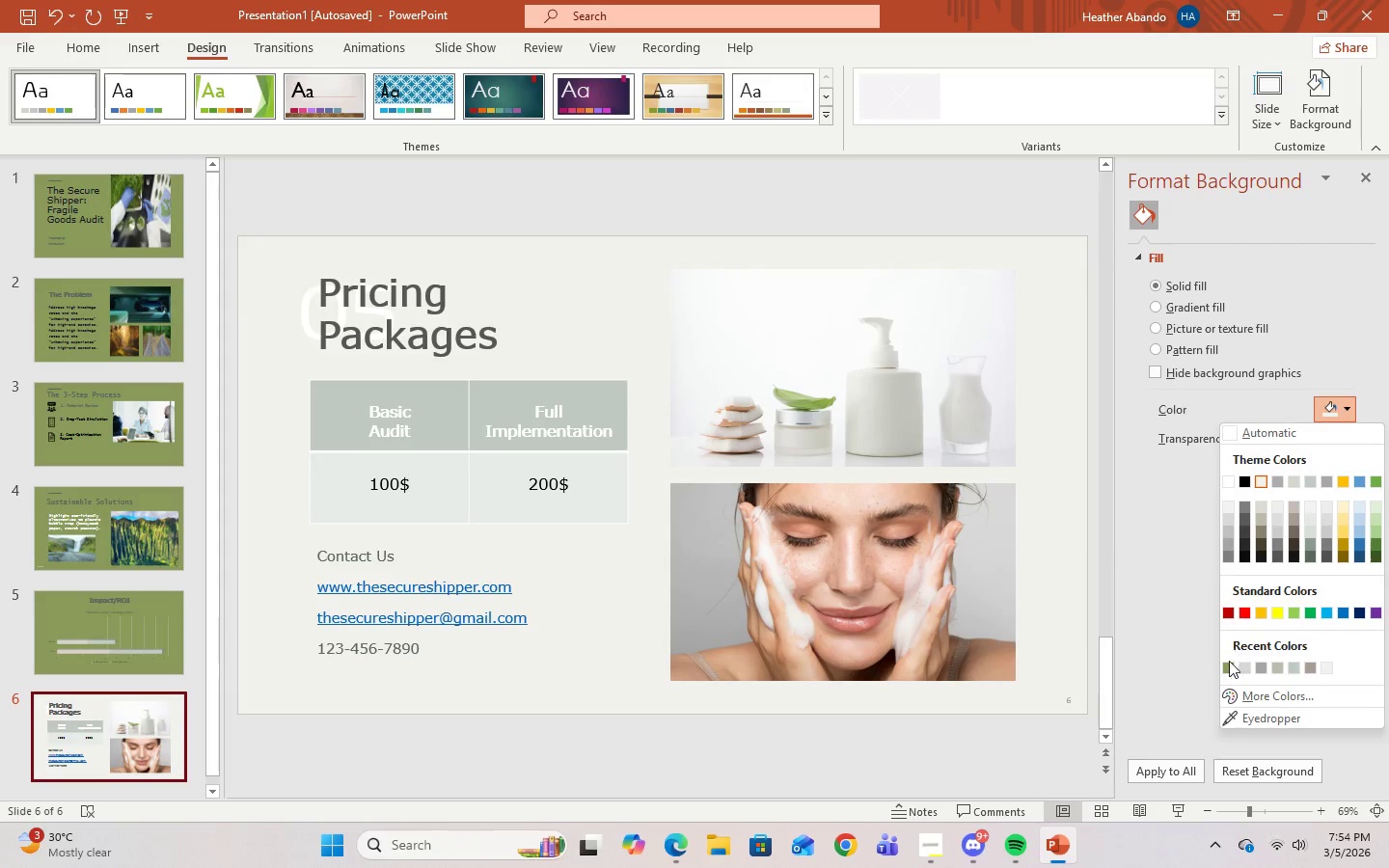 
left_click([1228, 665])
 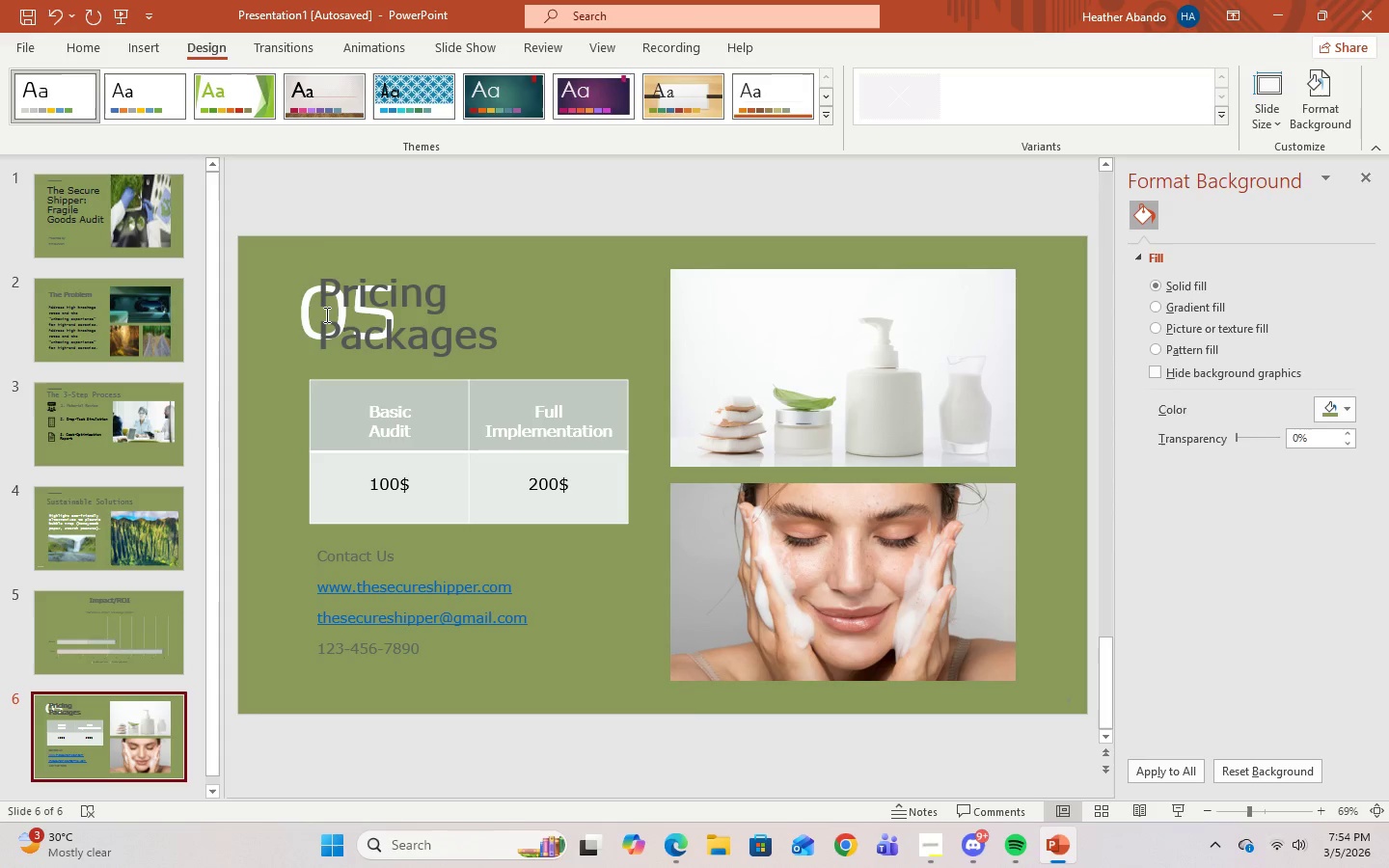 
left_click([309, 305])
 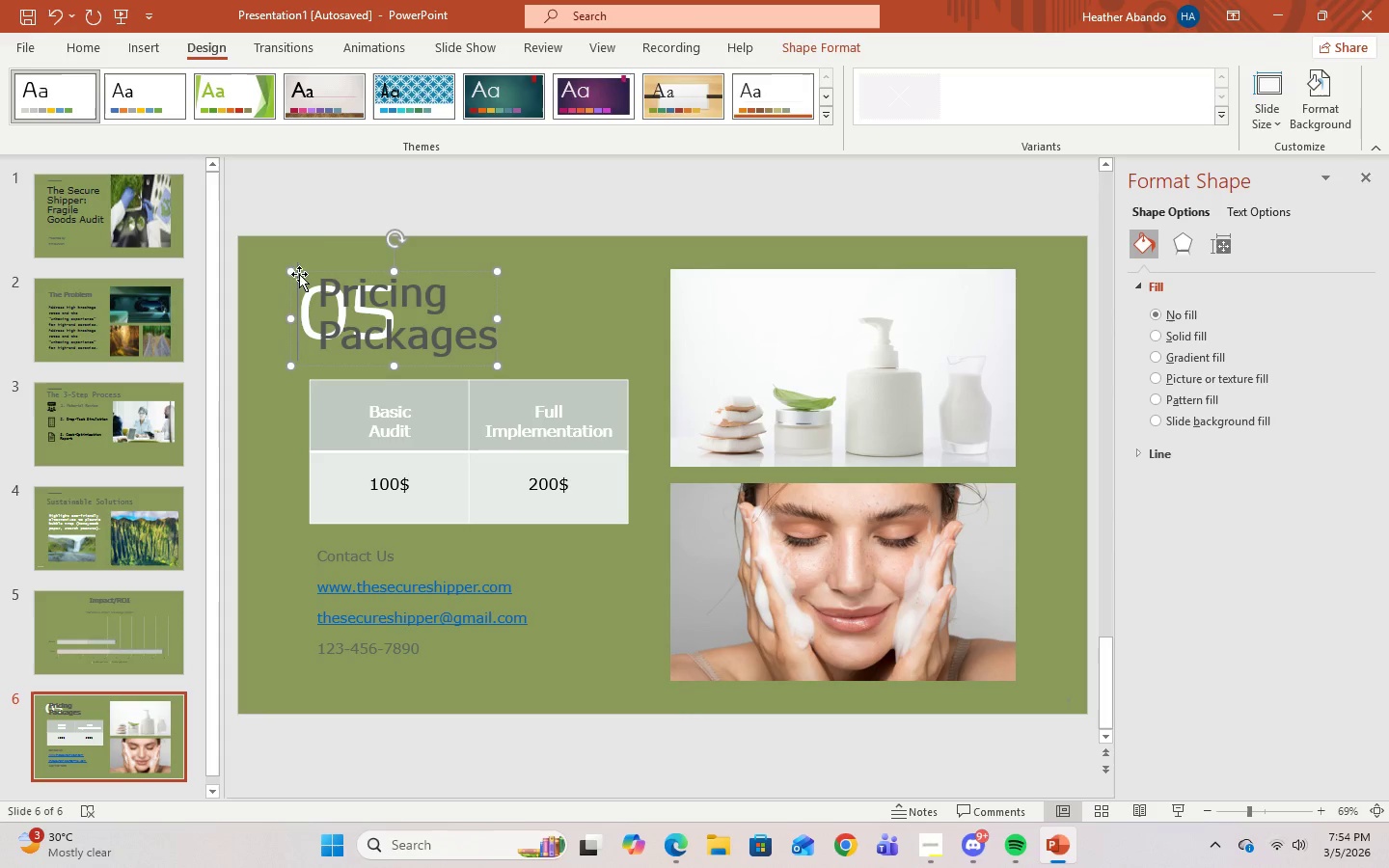 
right_click([299, 272])
 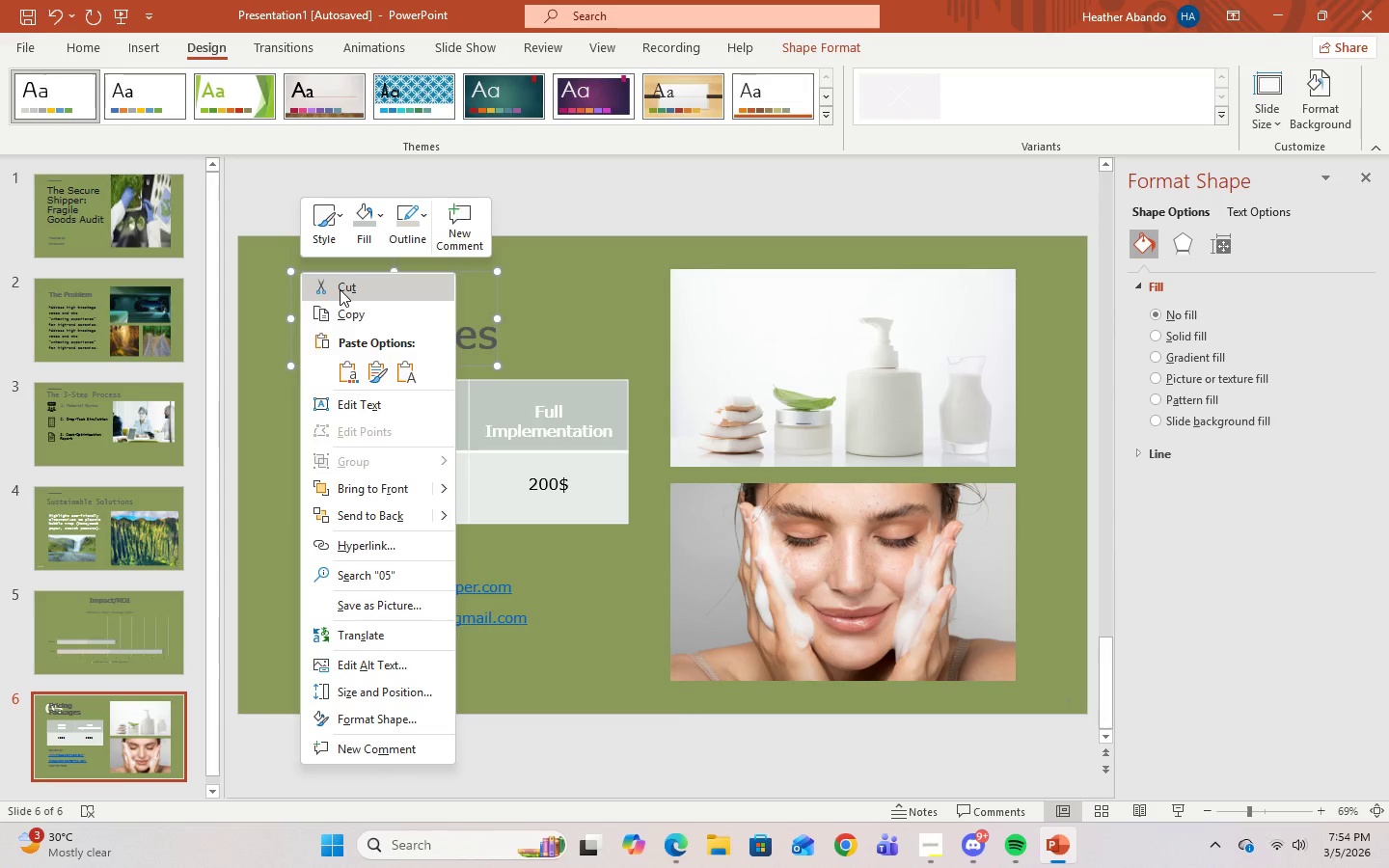 
left_click([340, 289])
 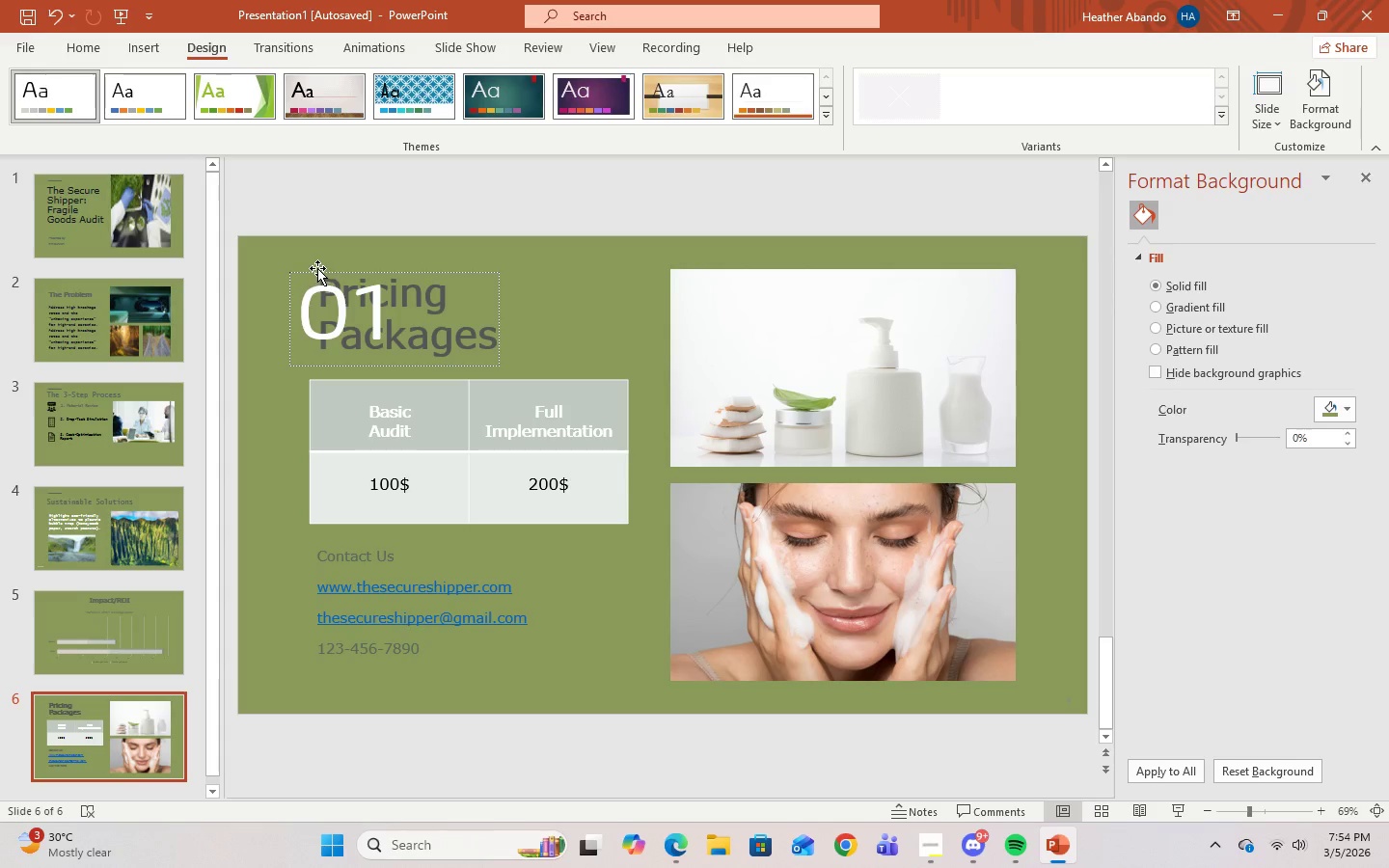 
right_click([317, 269])
 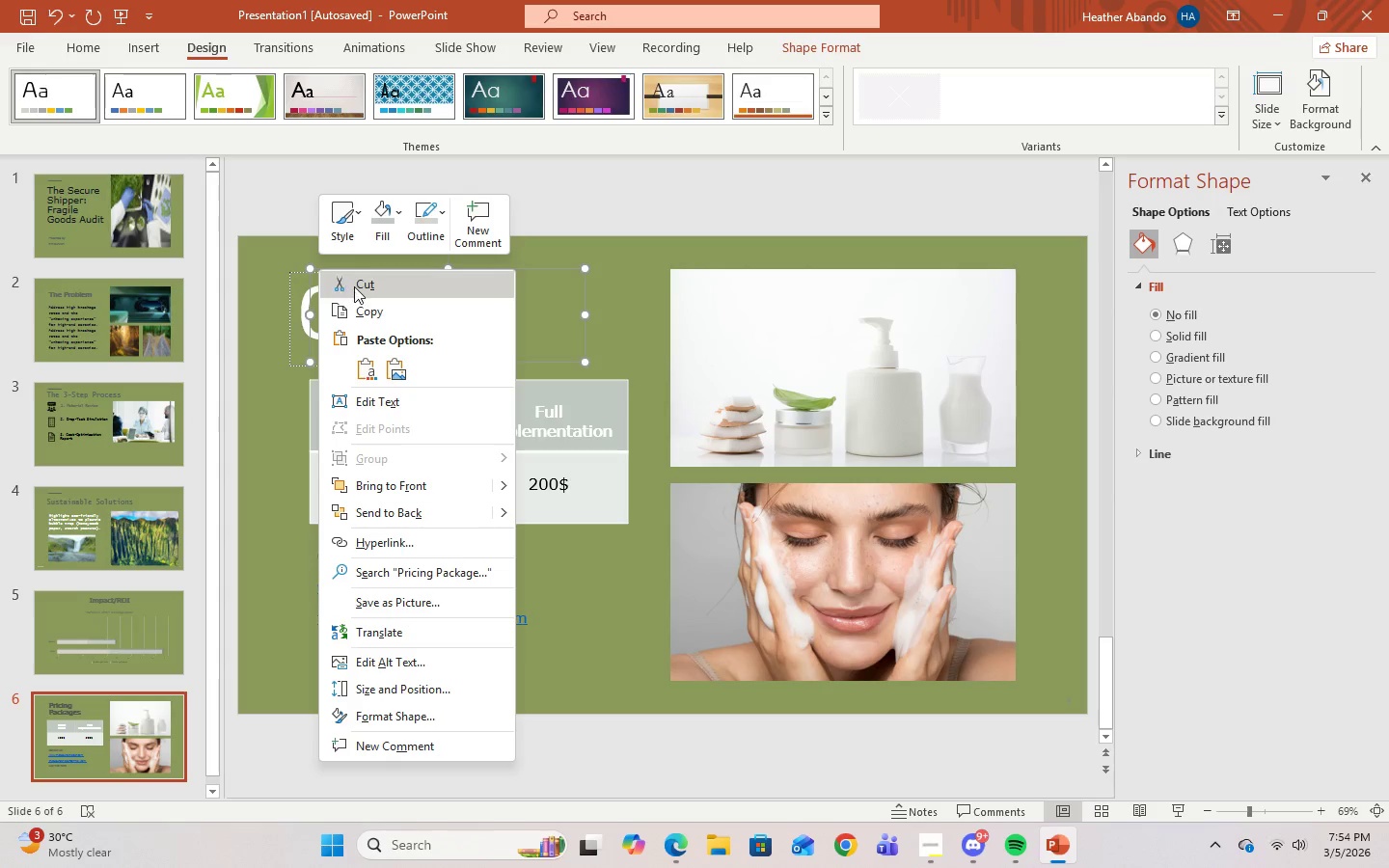 
left_click([355, 286])
 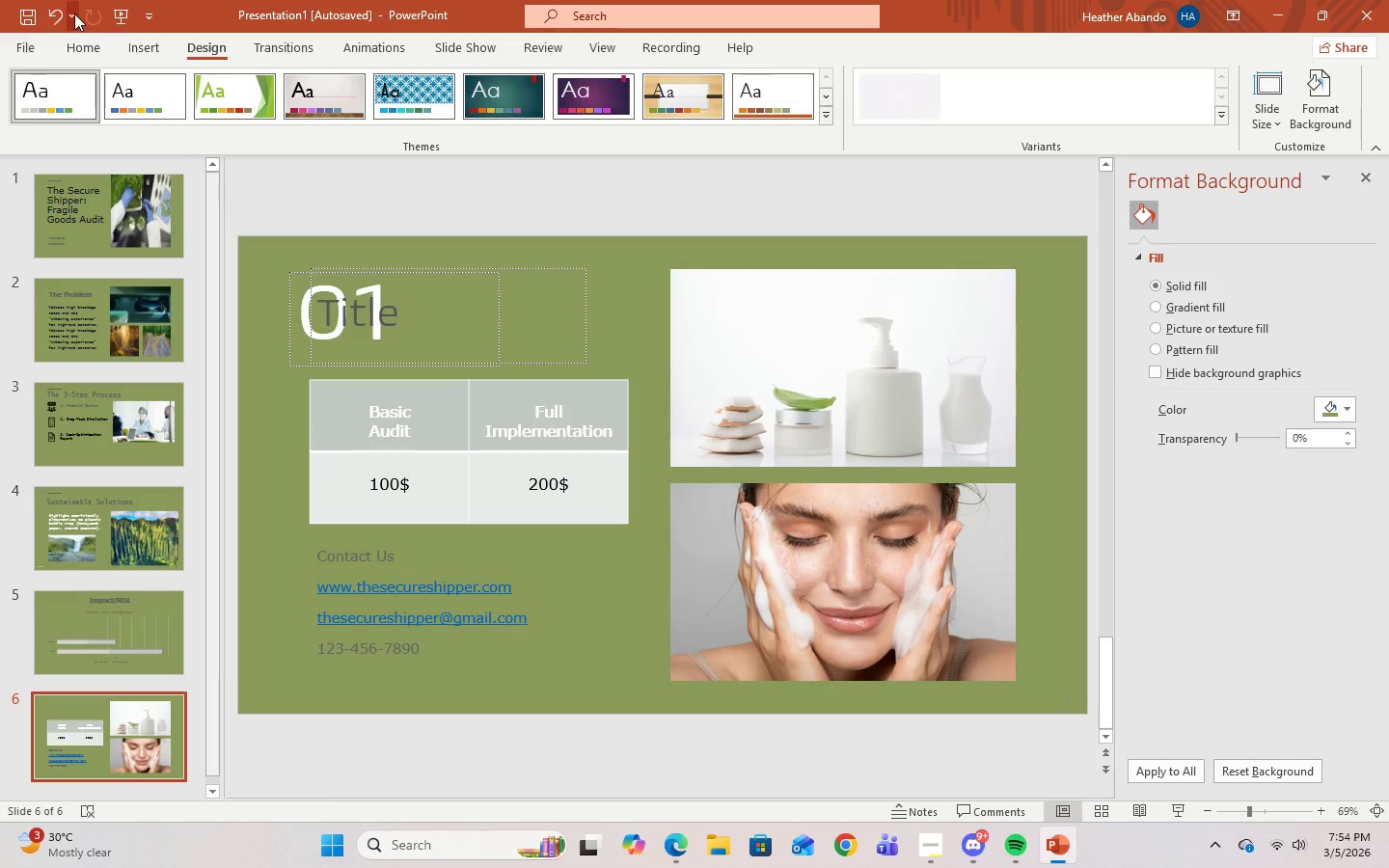 
left_click([54, 12])
 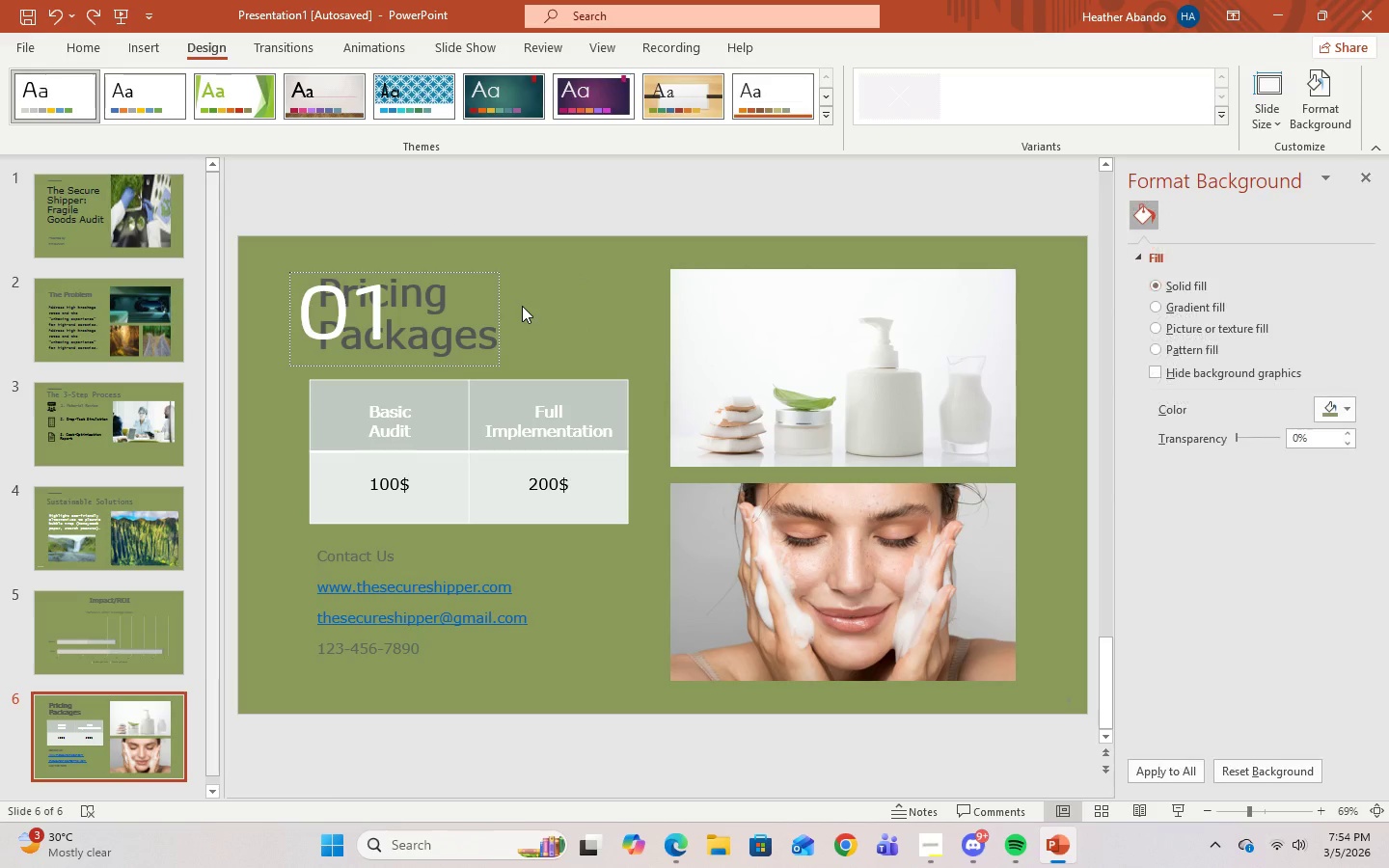 
left_click([534, 272])
 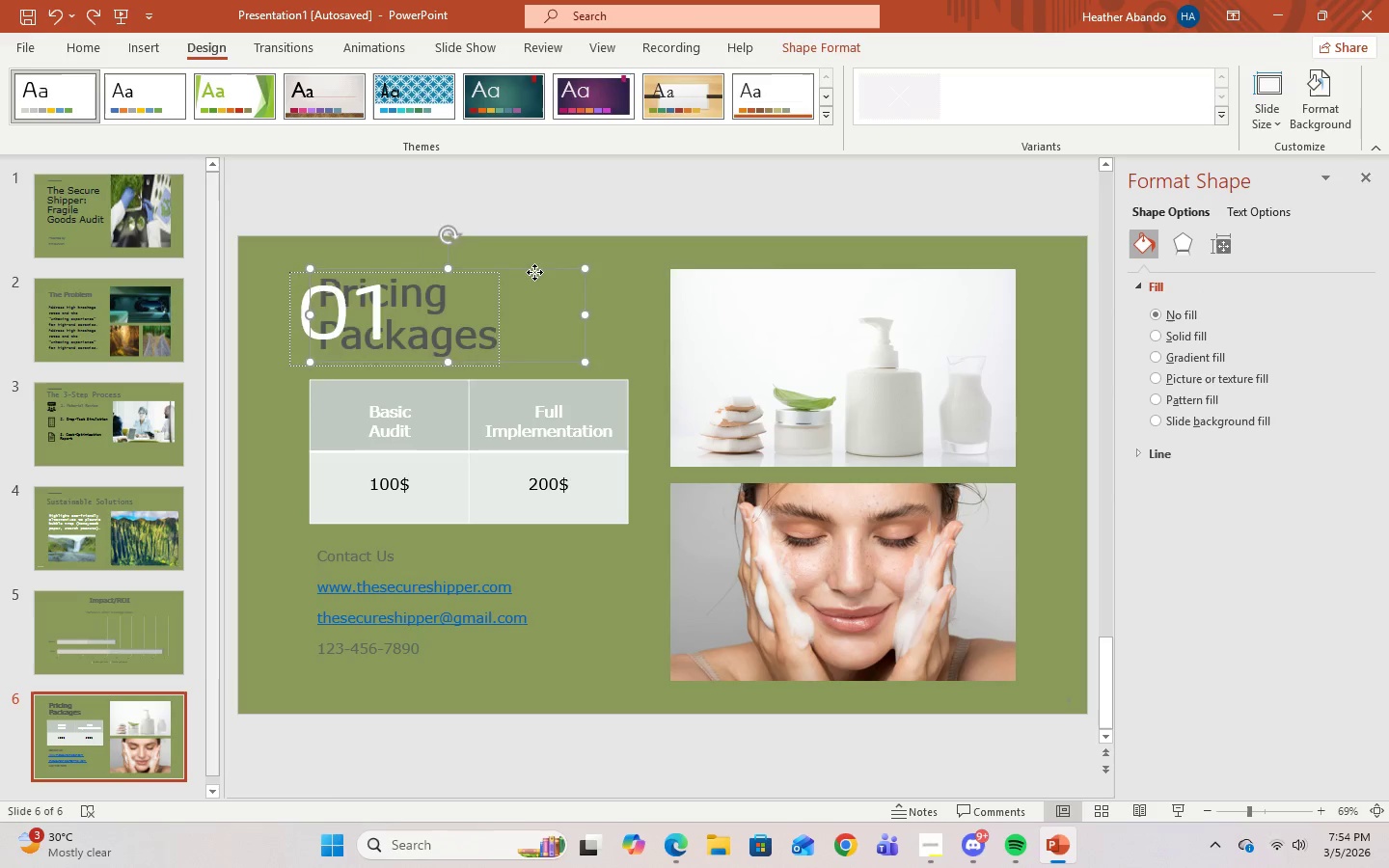 
left_click_drag(start_coordinate=[534, 272], to_coordinate=[661, 272])
 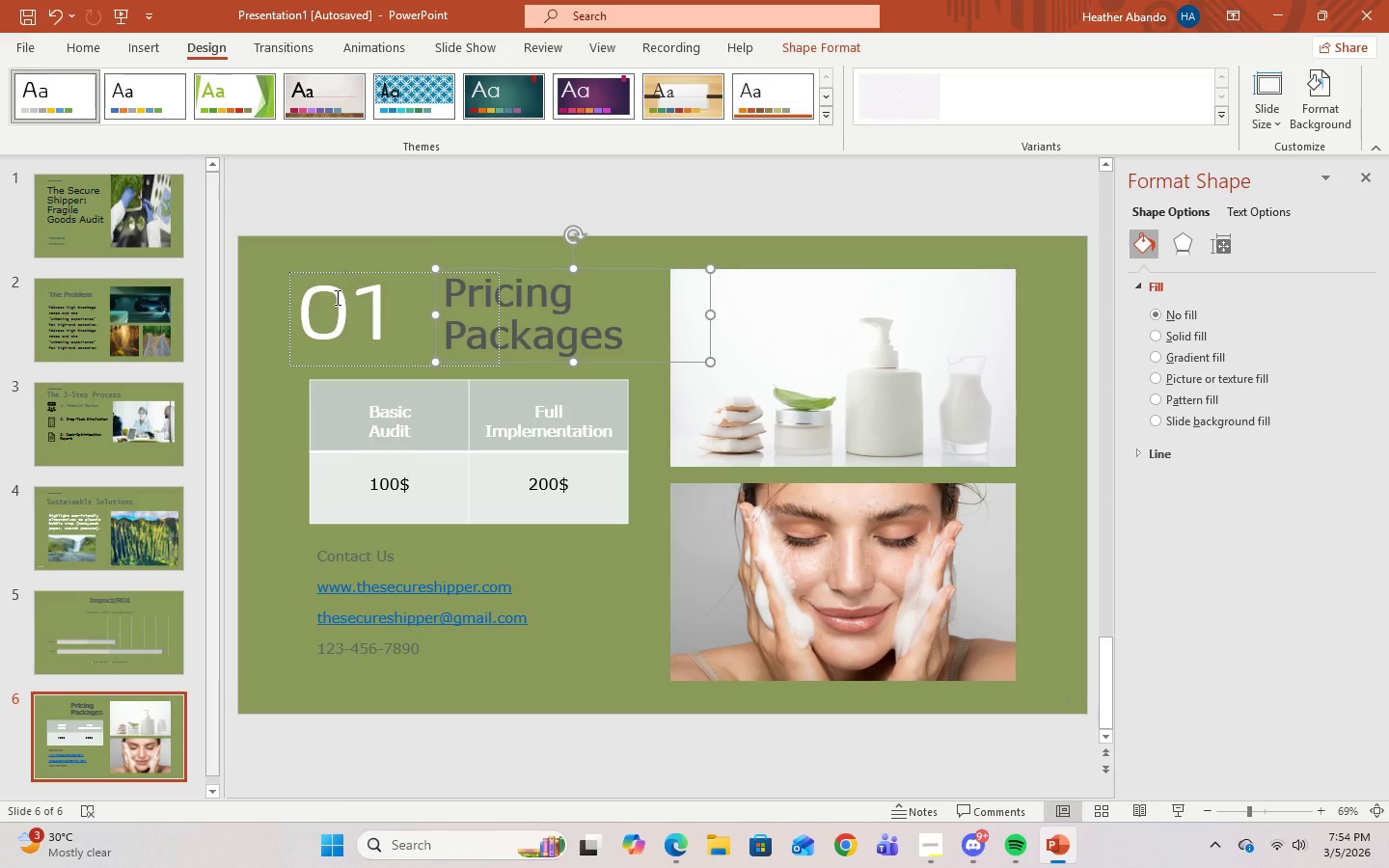 
right_click([334, 299])
 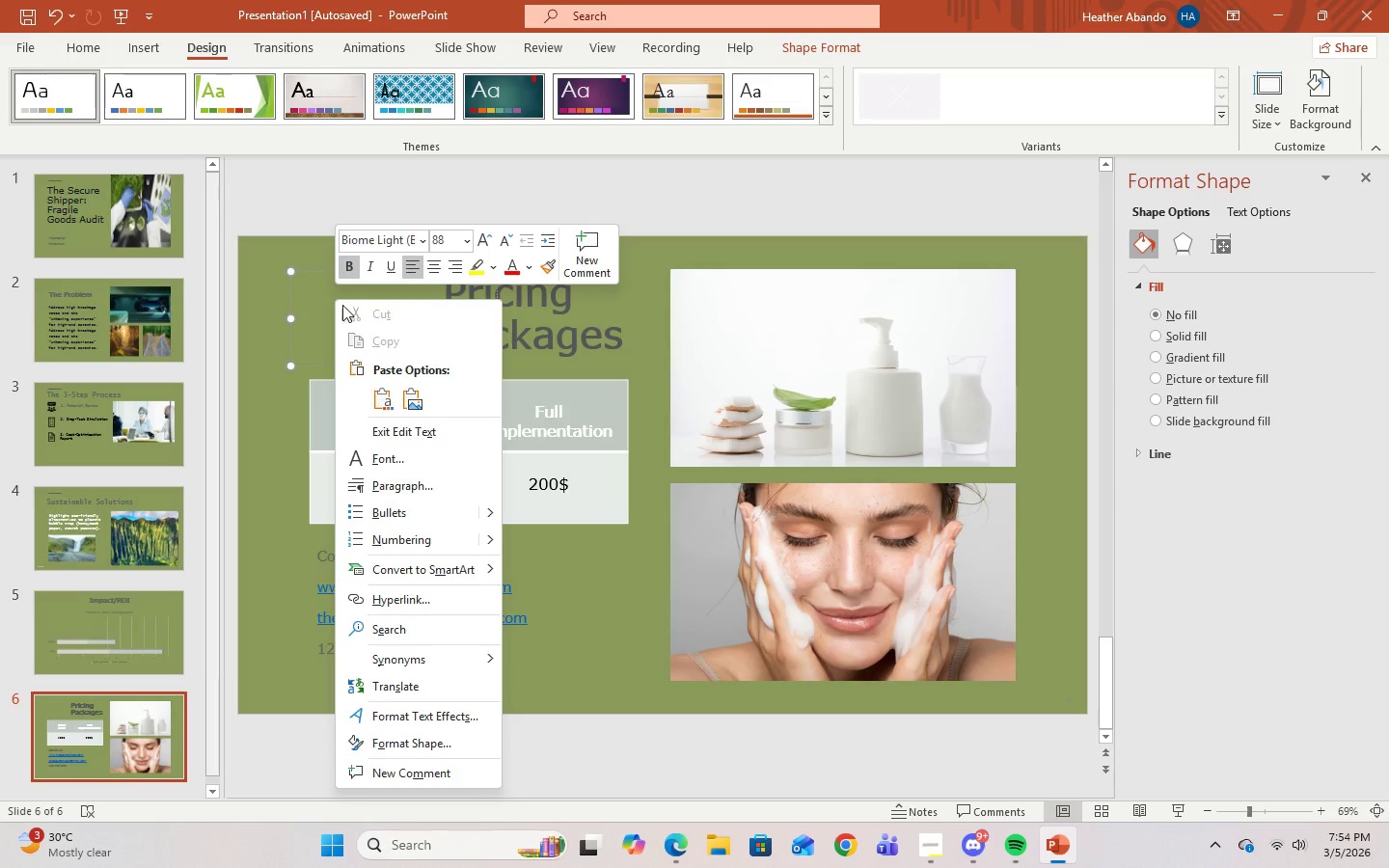 
left_click([316, 295])
 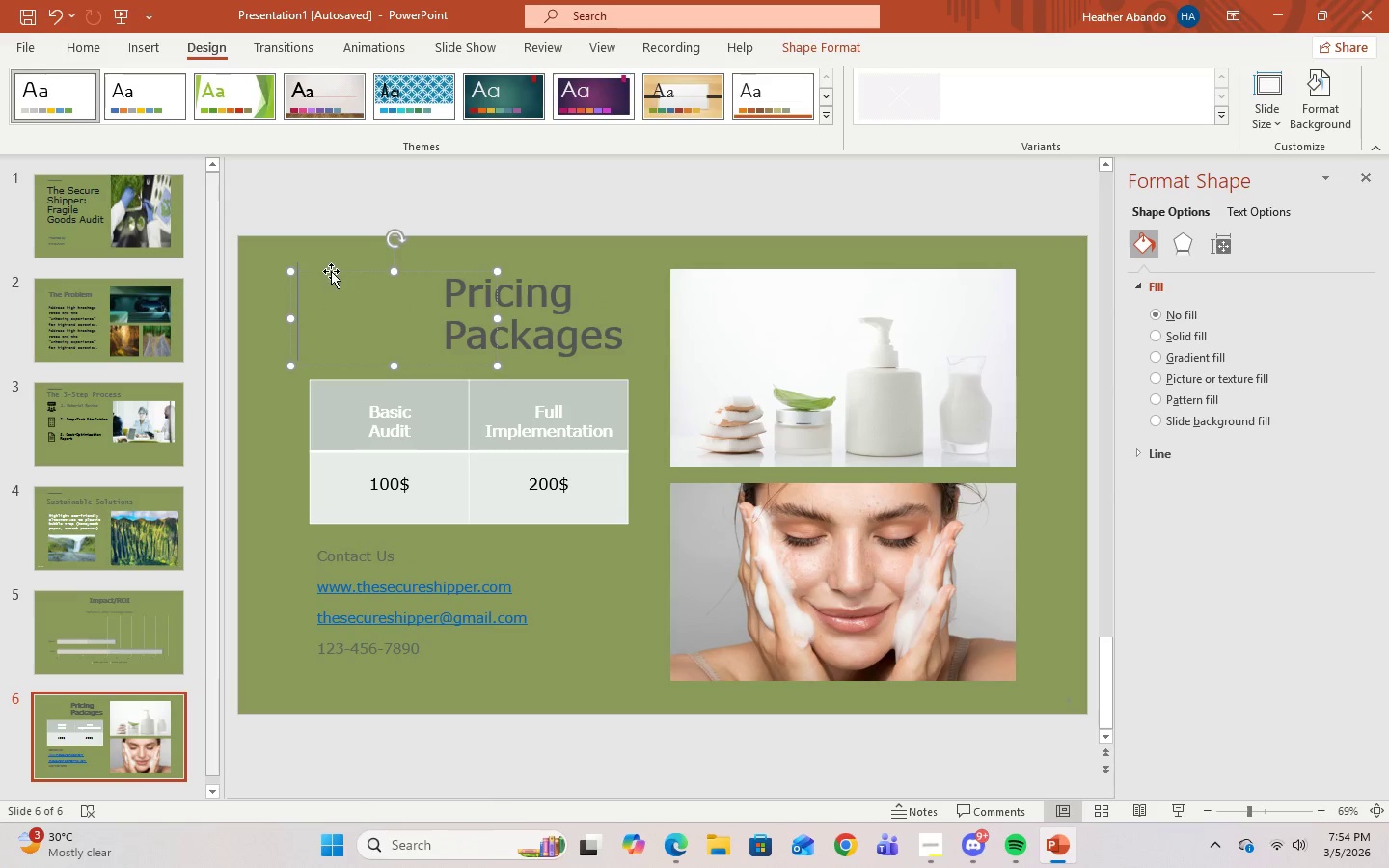 
right_click([331, 268])
 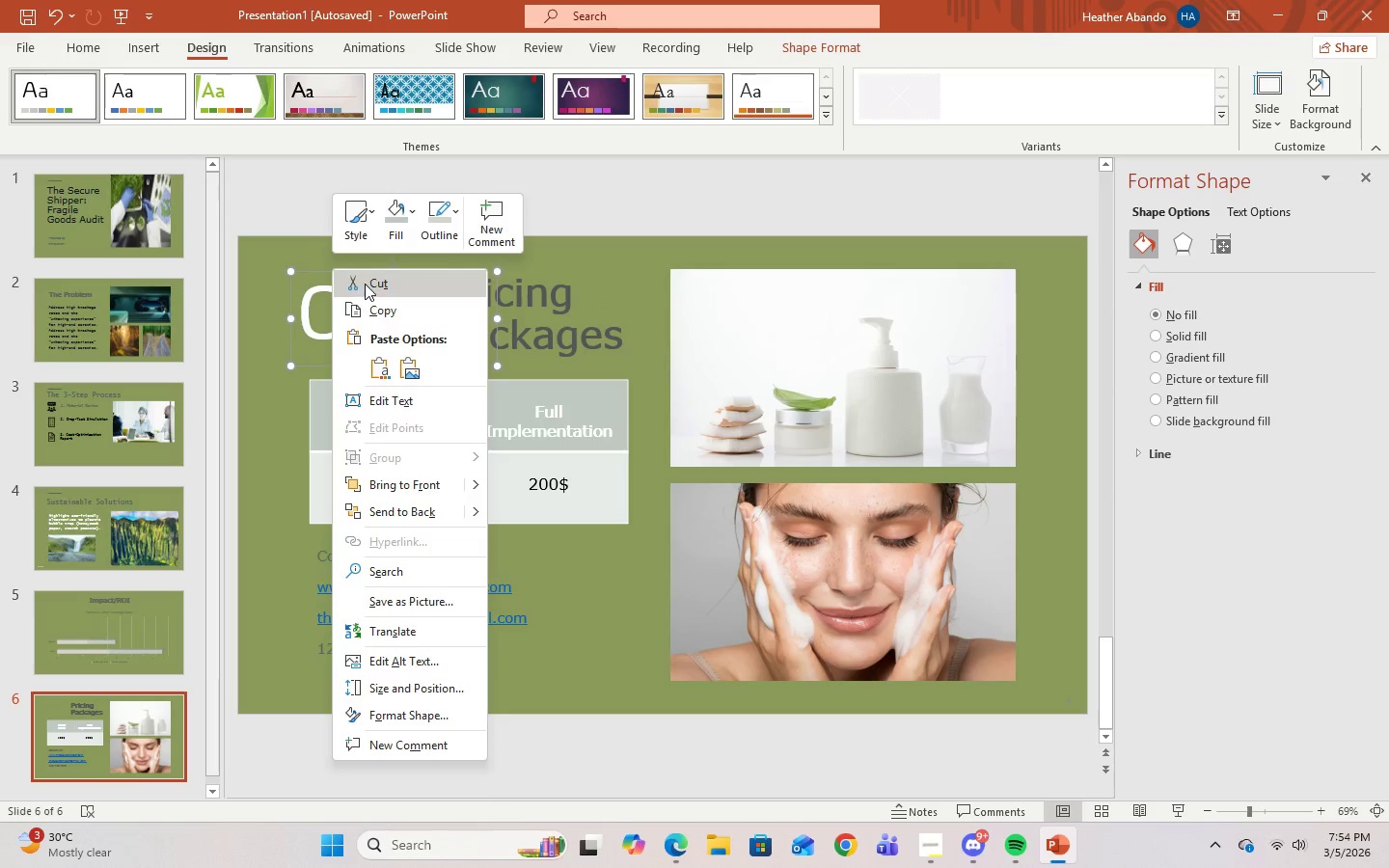 
left_click([366, 283])
 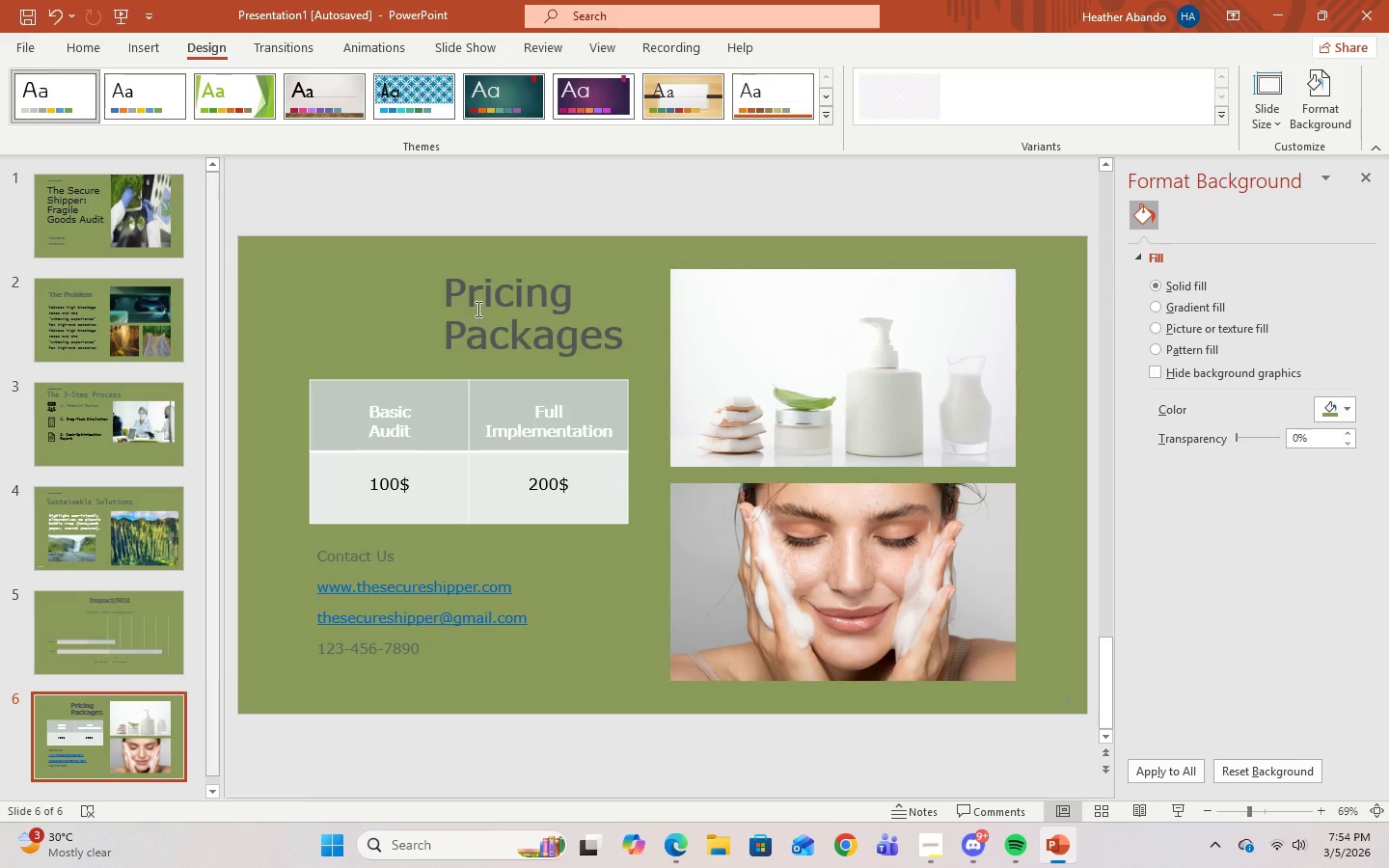 
left_click_drag(start_coordinate=[497, 310], to_coordinate=[535, 267])
 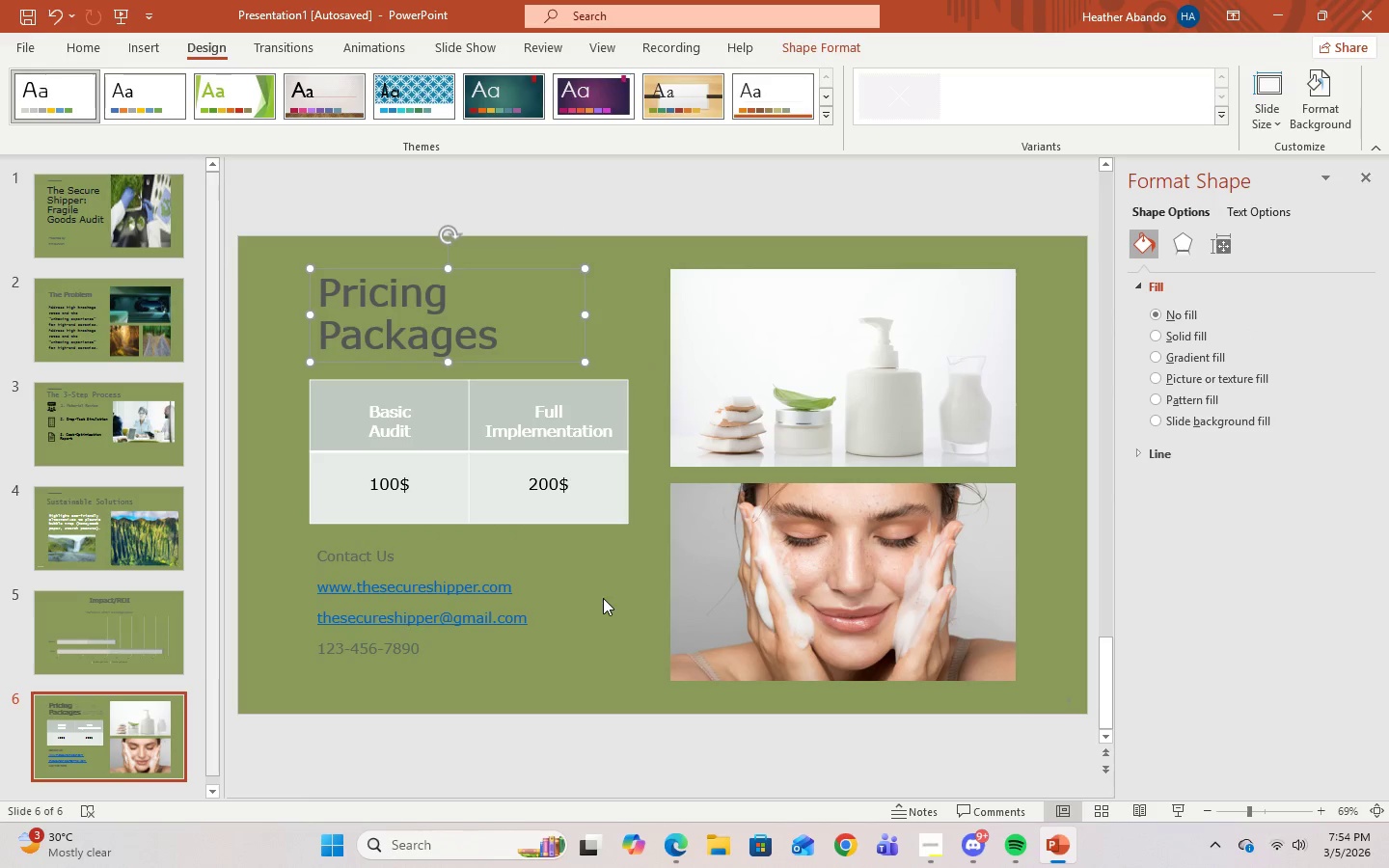 
left_click([603, 598])
 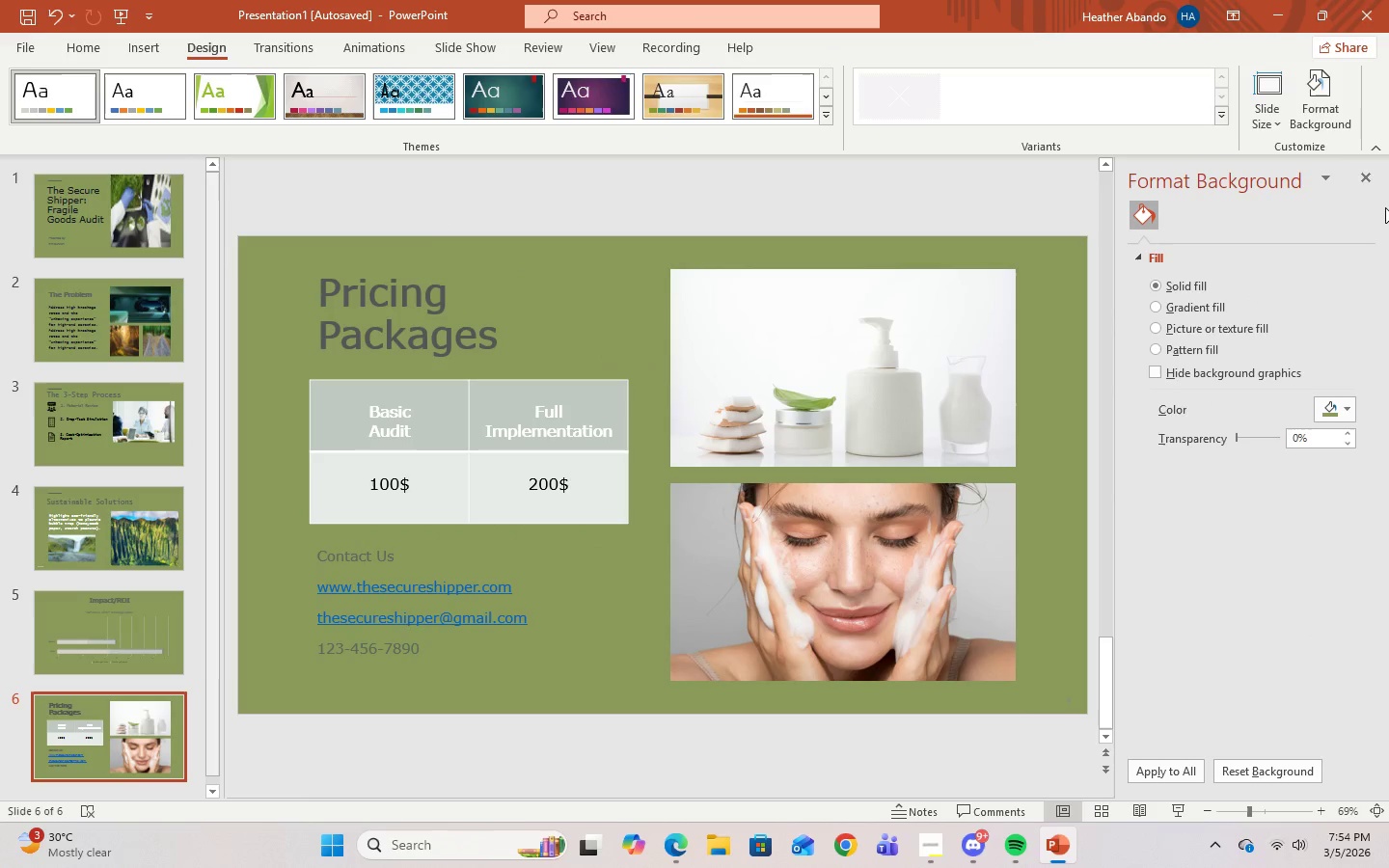 
left_click([1369, 178])
 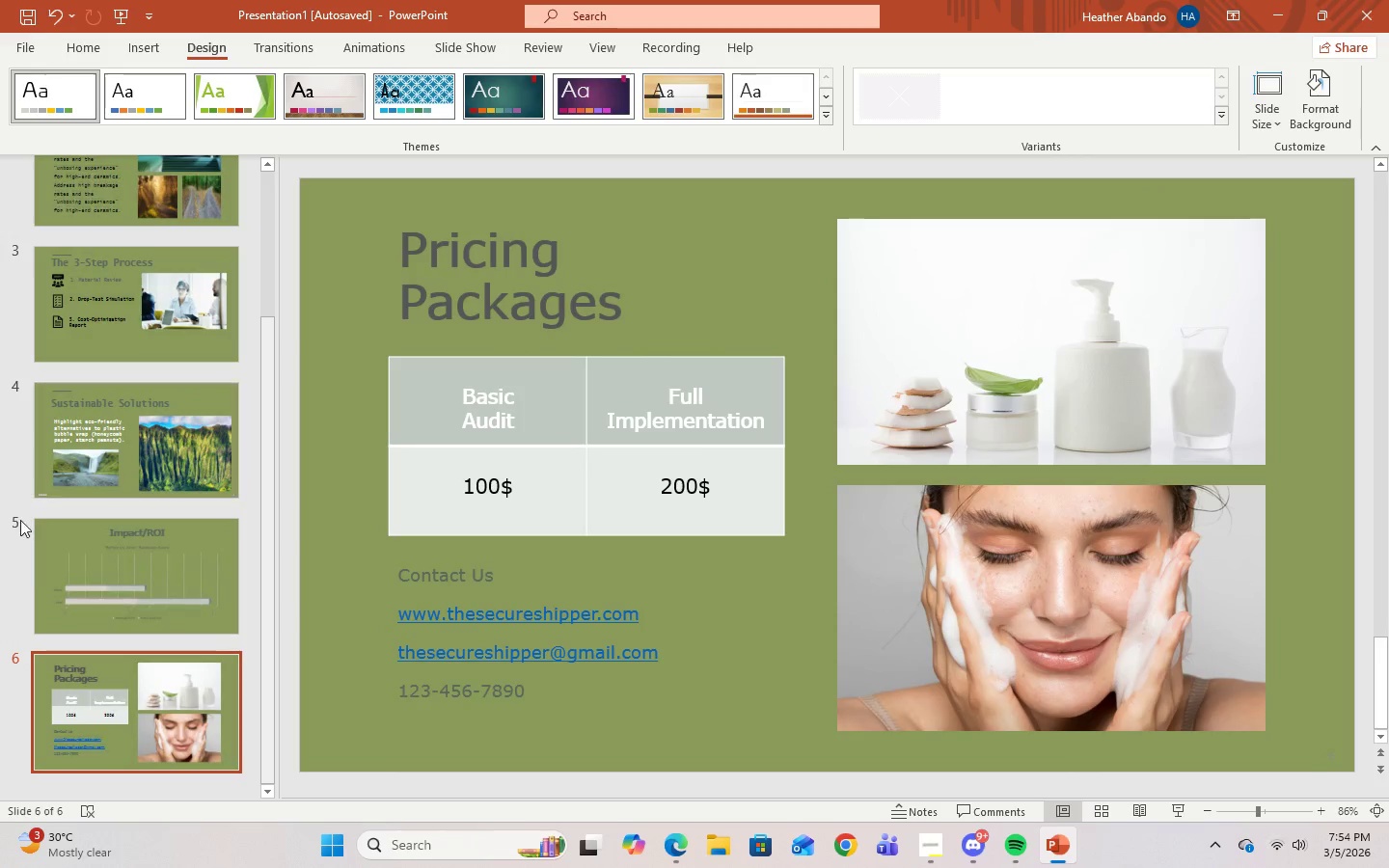 
scroll: coordinate [47, 561], scroll_direction: up, amount: 9.0
 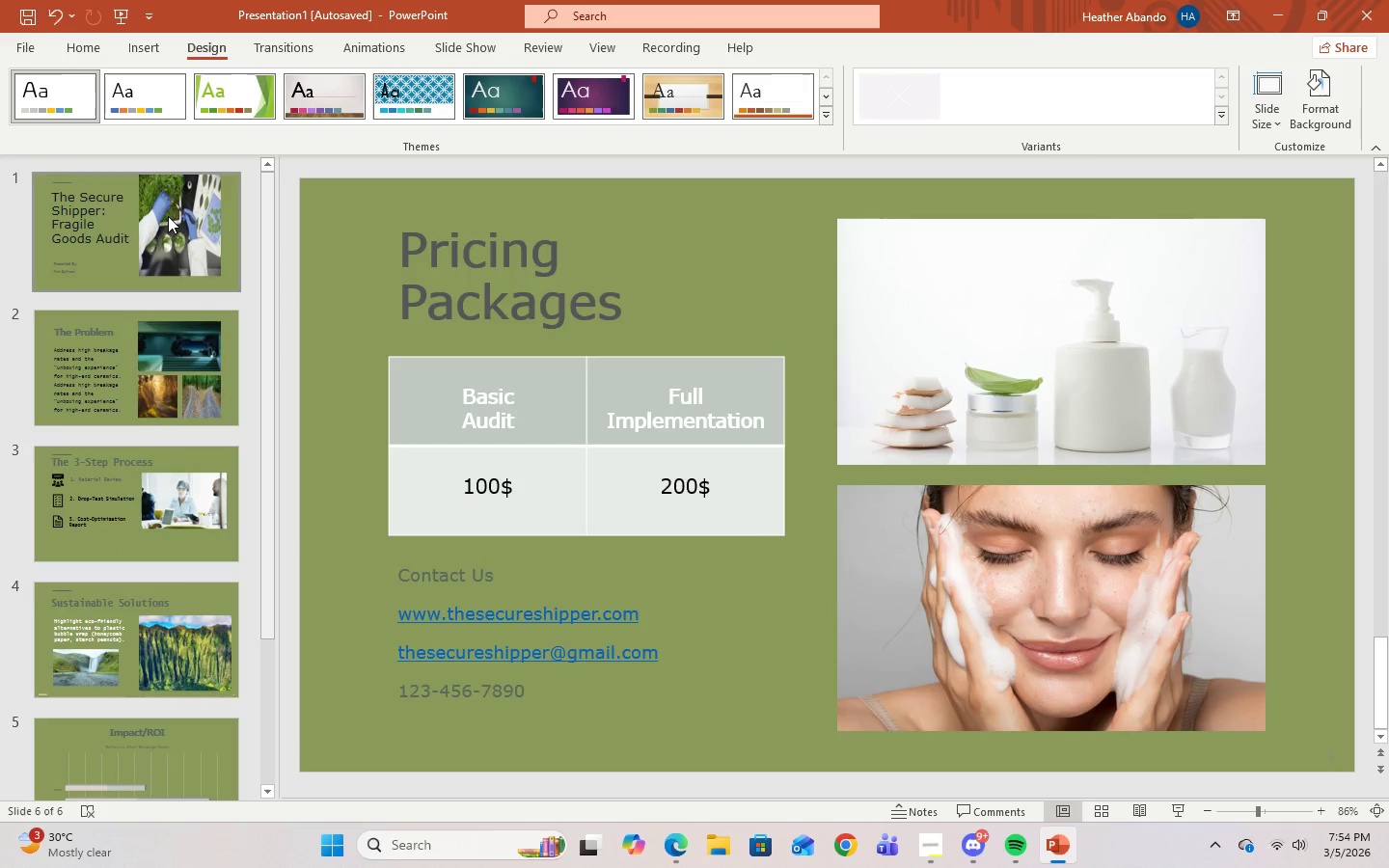 
left_click([168, 216])
 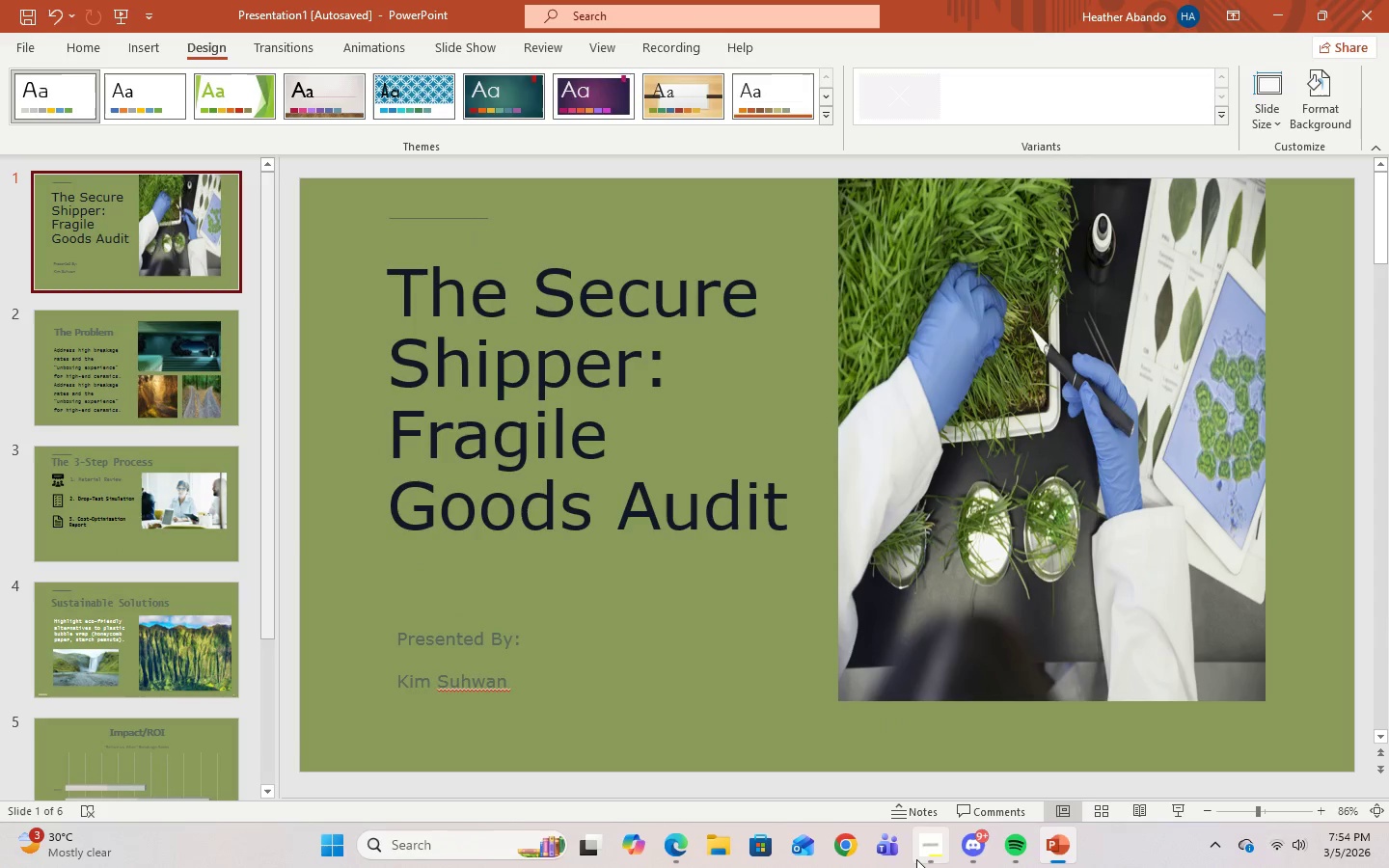 
left_click([918, 856])